 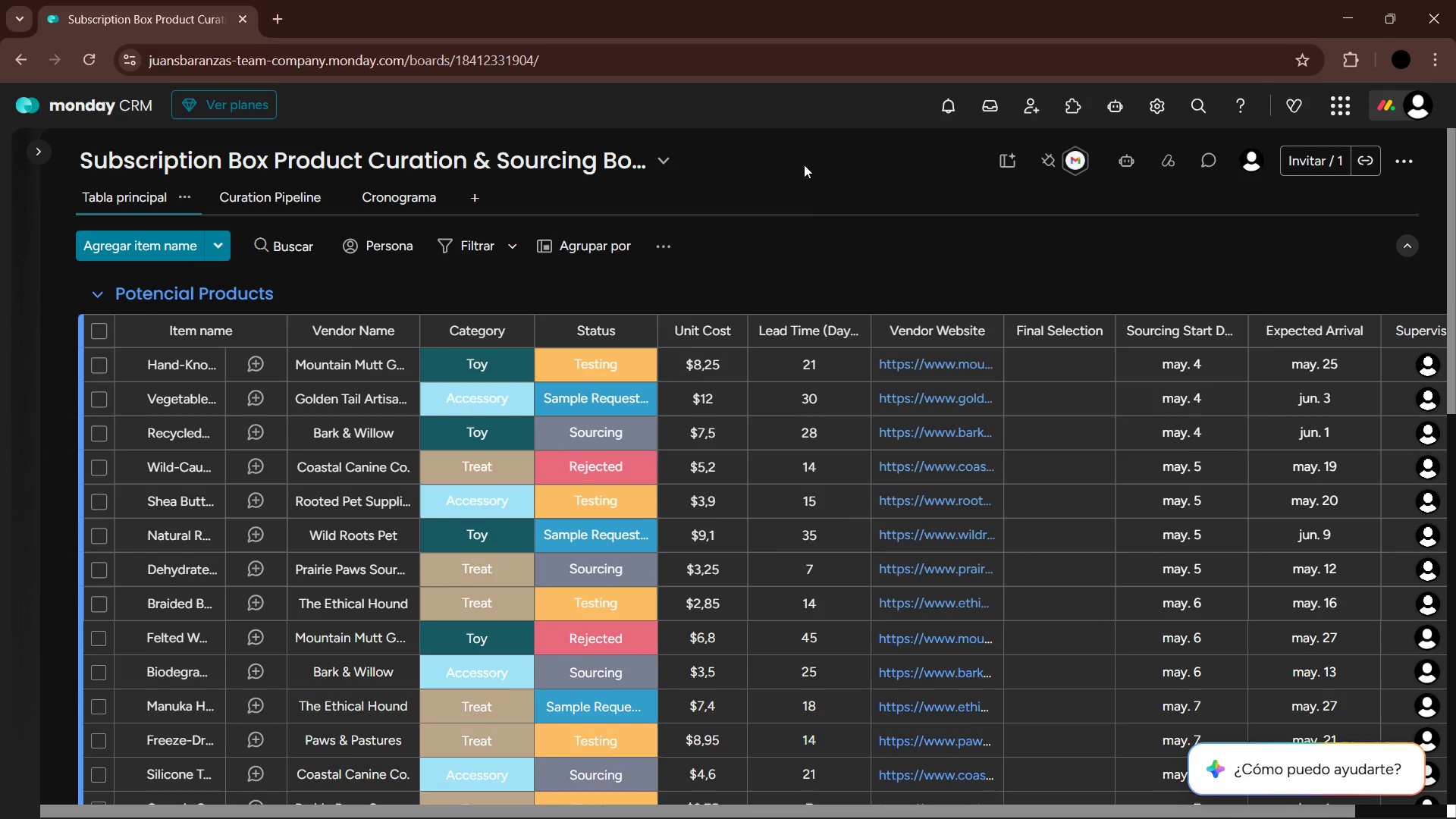 
key(PrintScreen)
 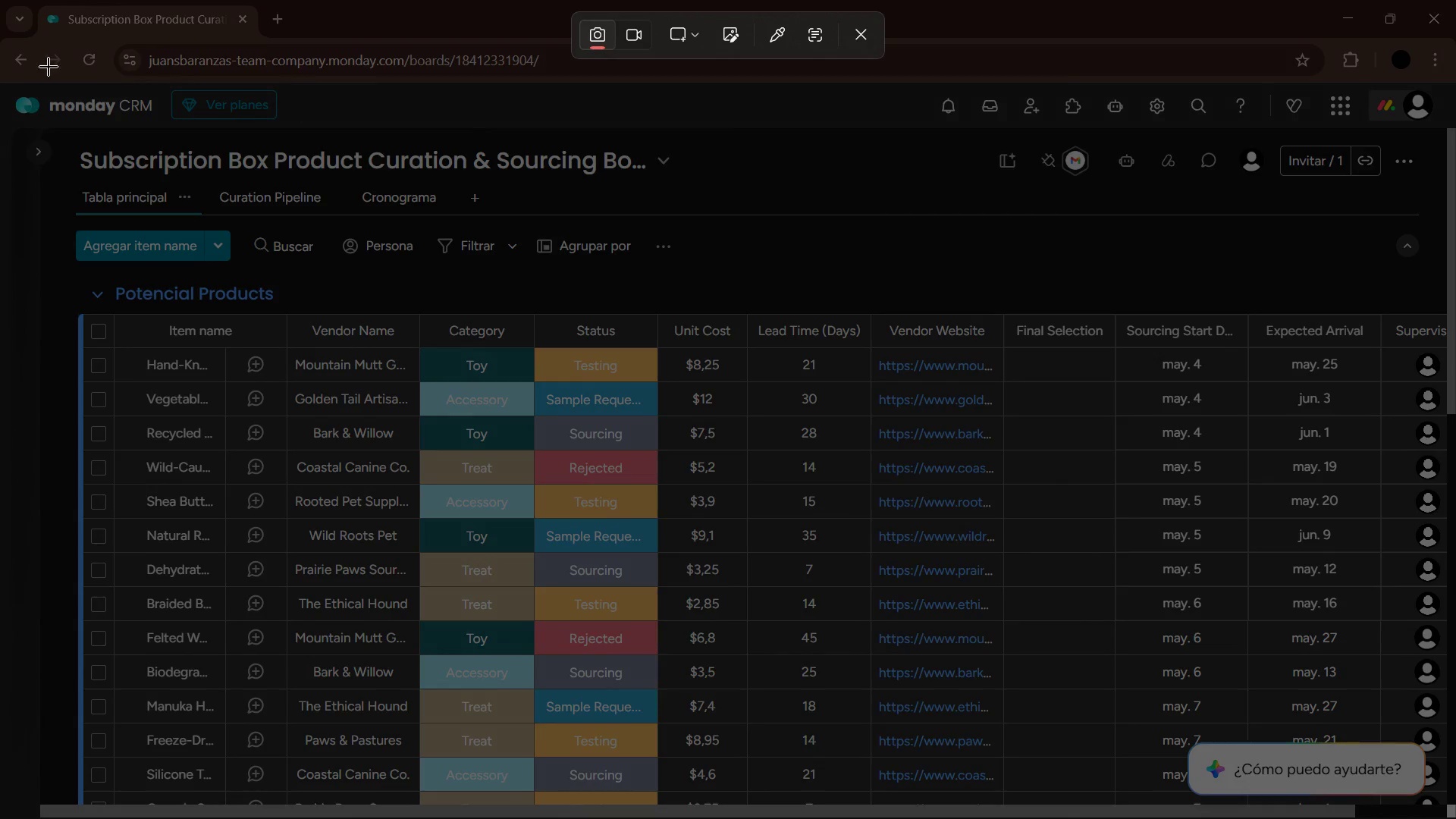 
left_click_drag(start_coordinate=[0, 85], to_coordinate=[1455, 817])
 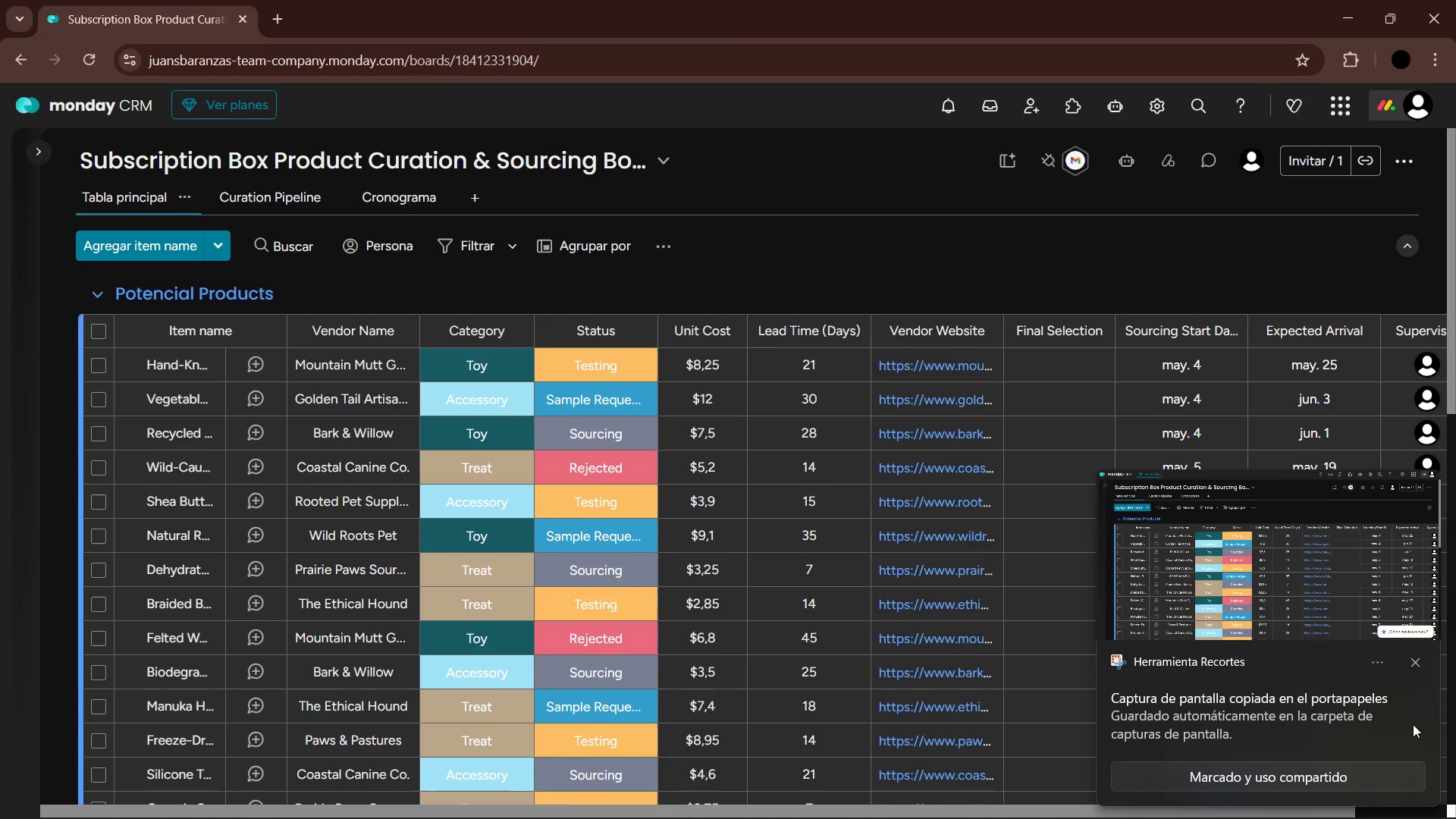 
left_click([1417, 663])
 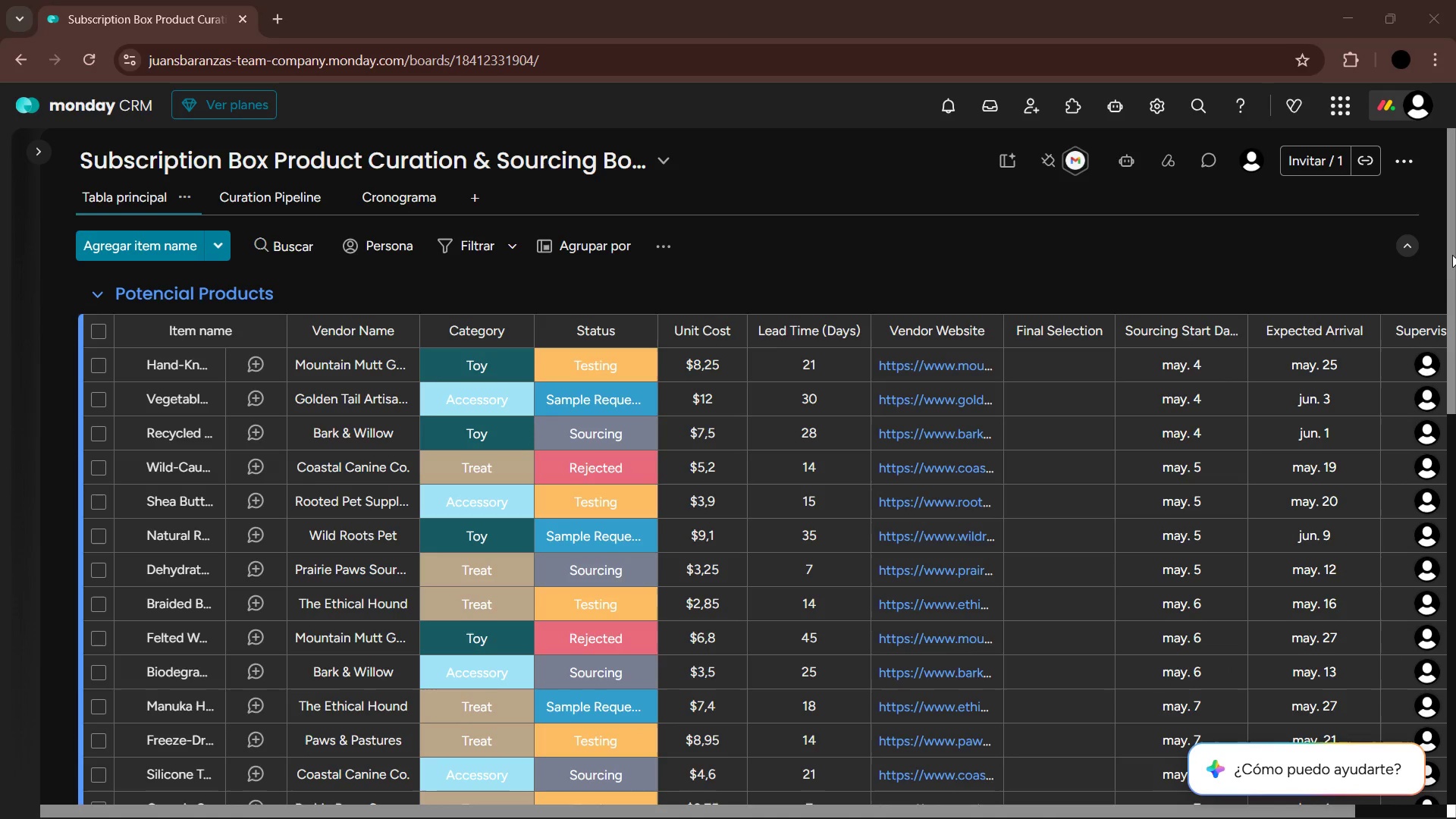 
left_click_drag(start_coordinate=[1452, 255], to_coordinate=[1455, 438])
 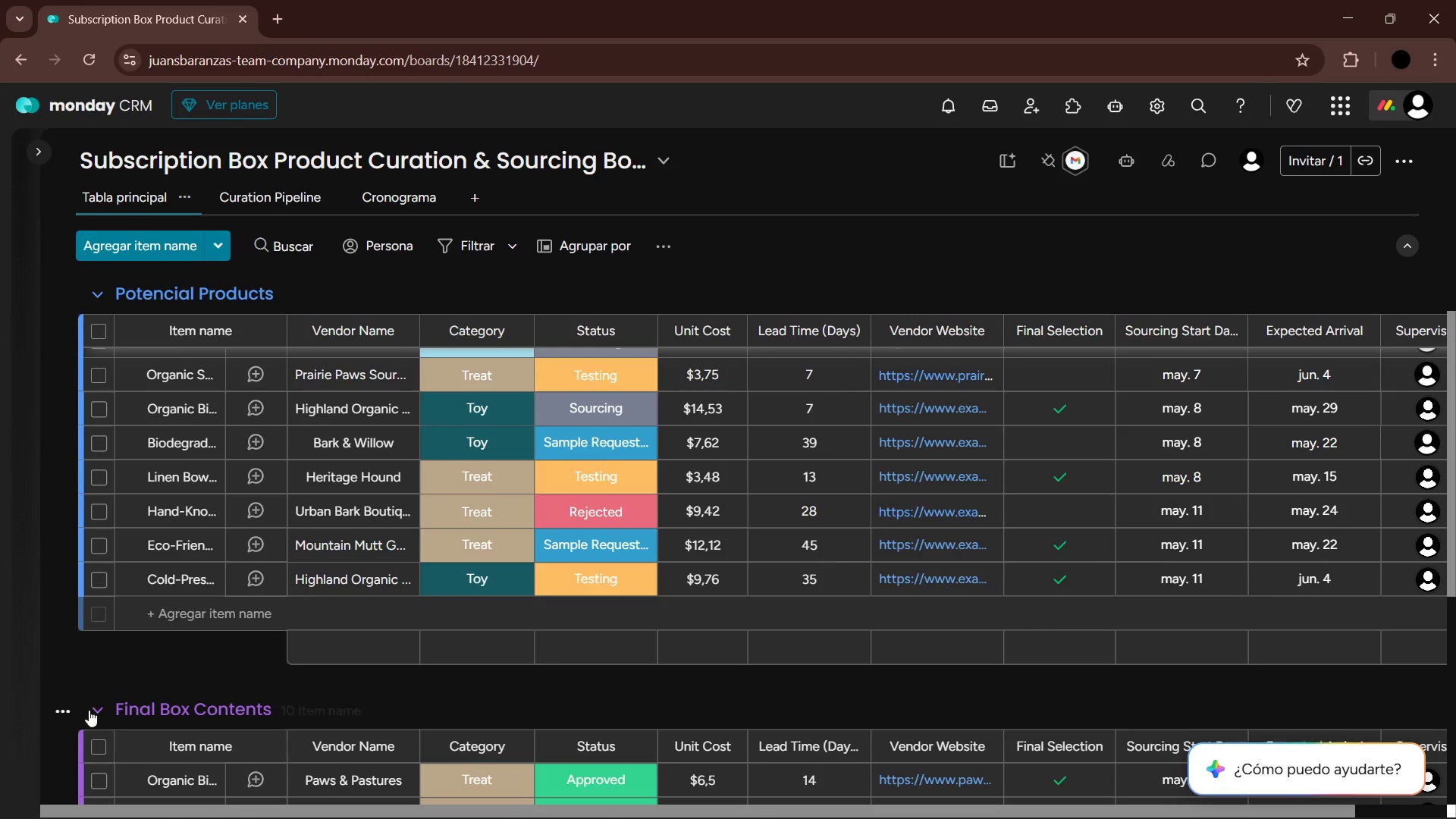 
left_click([96, 711])
 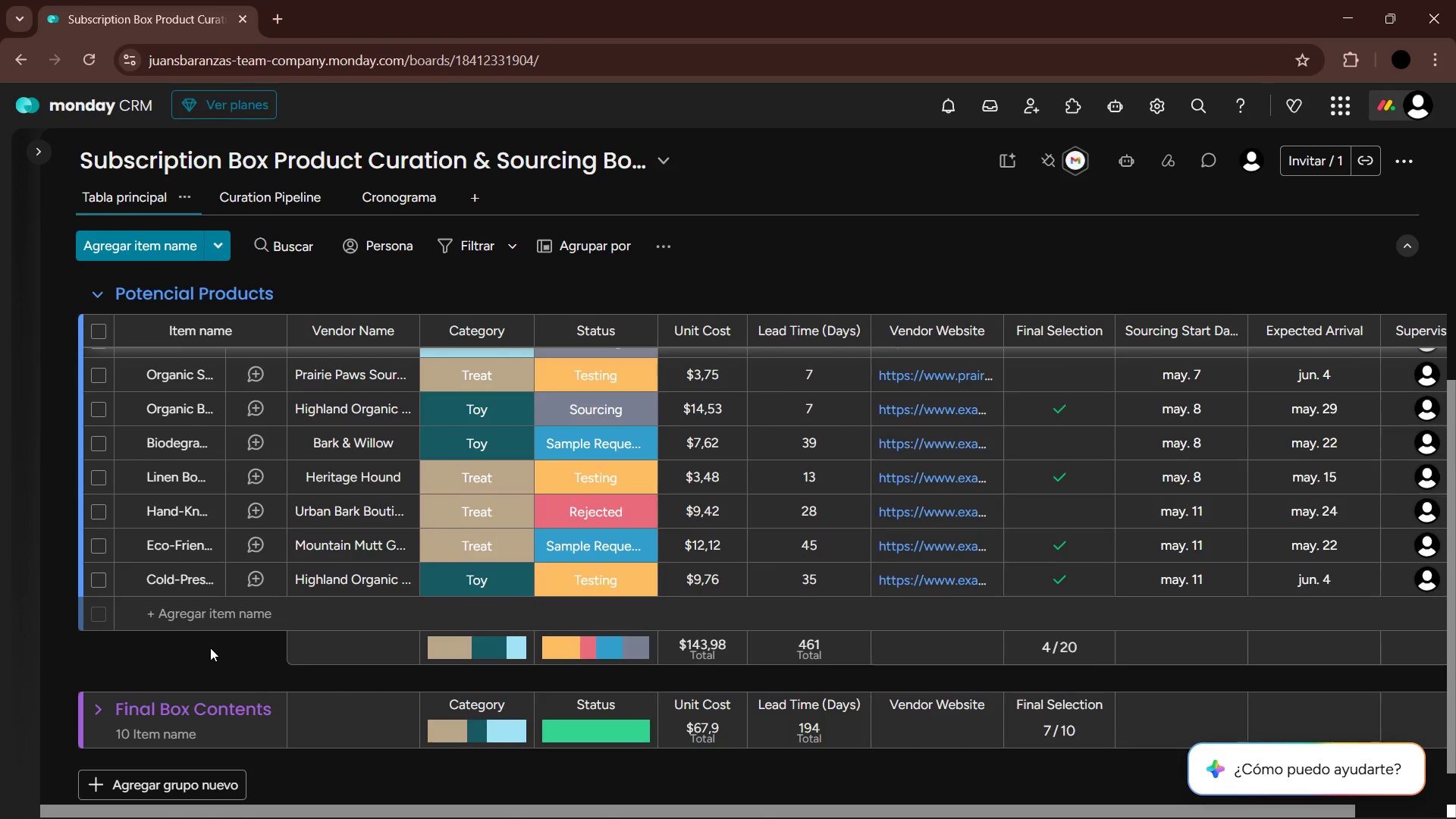 
key(PrintScreen)
 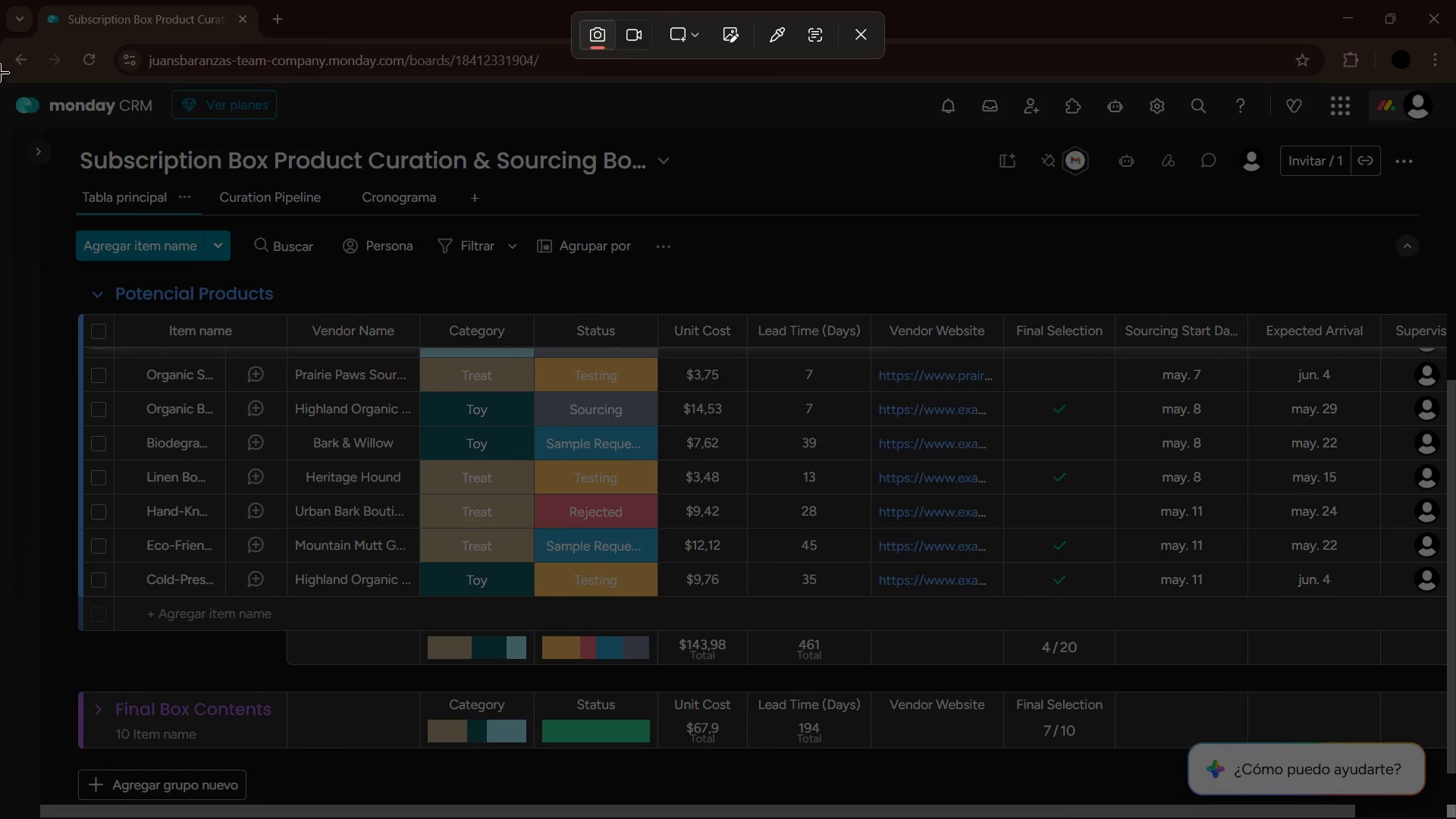 
left_click_drag(start_coordinate=[0, 78], to_coordinate=[1455, 816])
 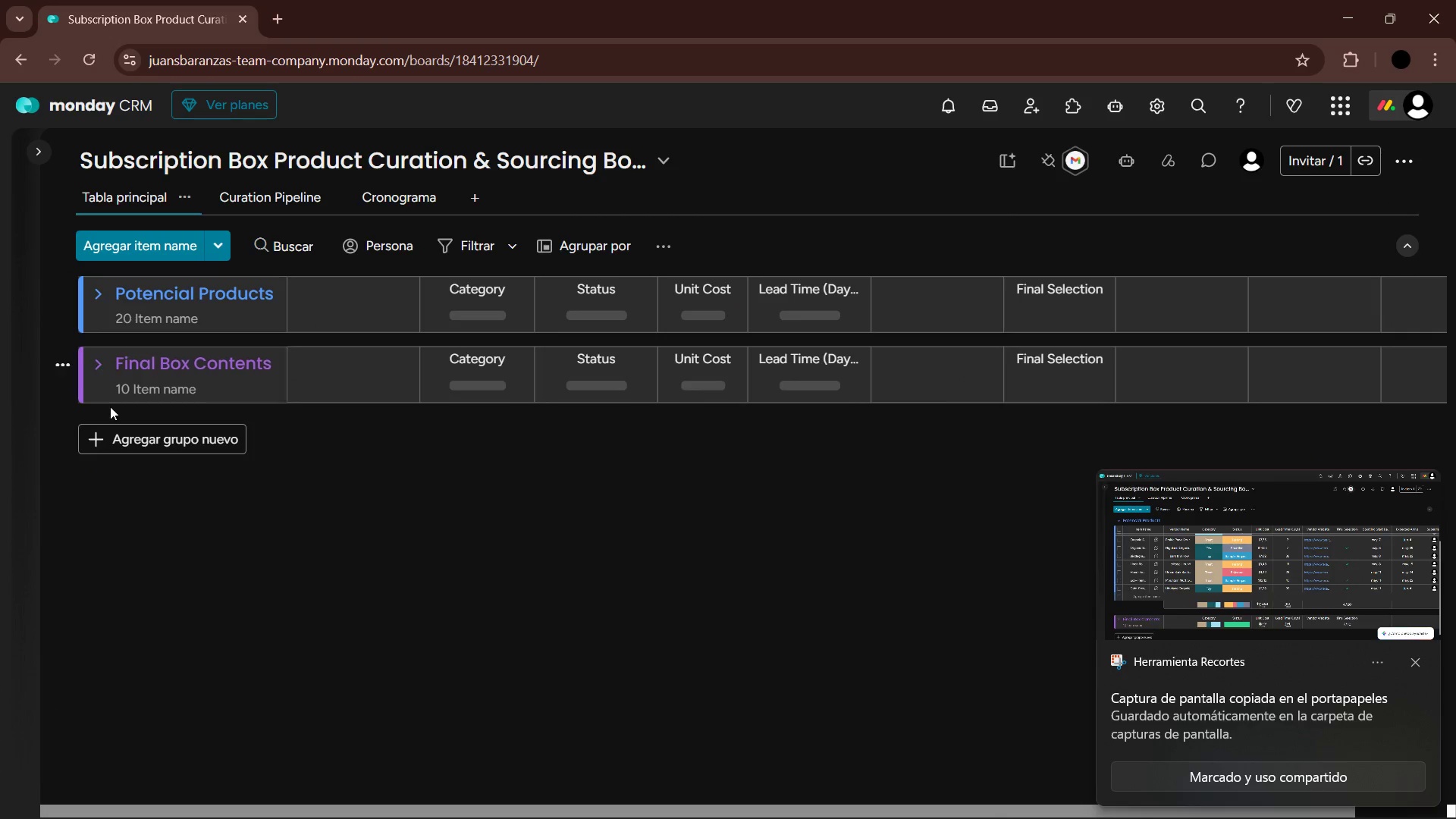 
left_click([99, 363])
 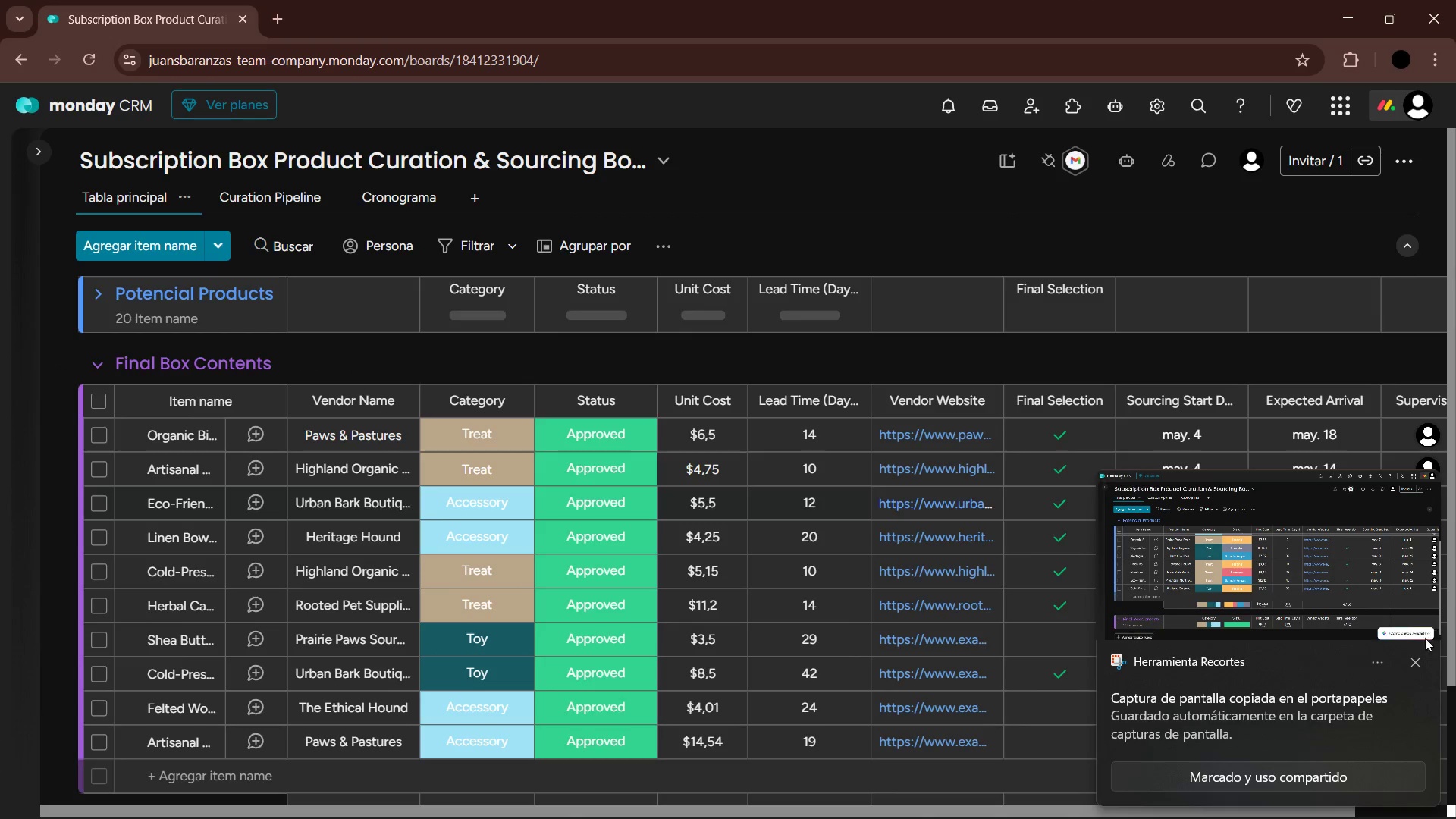 
left_click([1410, 661])
 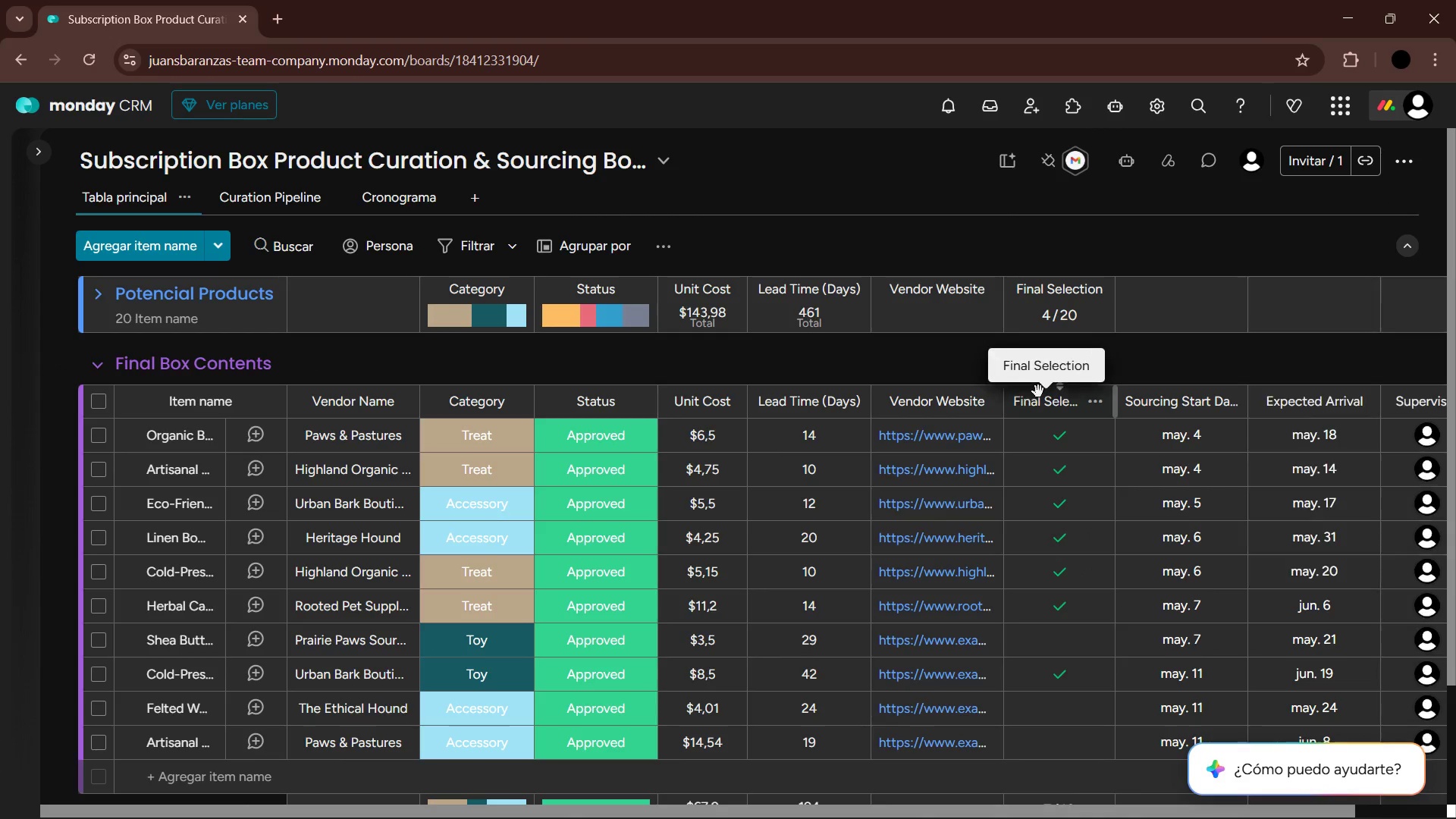 
scroll: coordinate [1113, 367], scroll_direction: down, amount: 1.0
 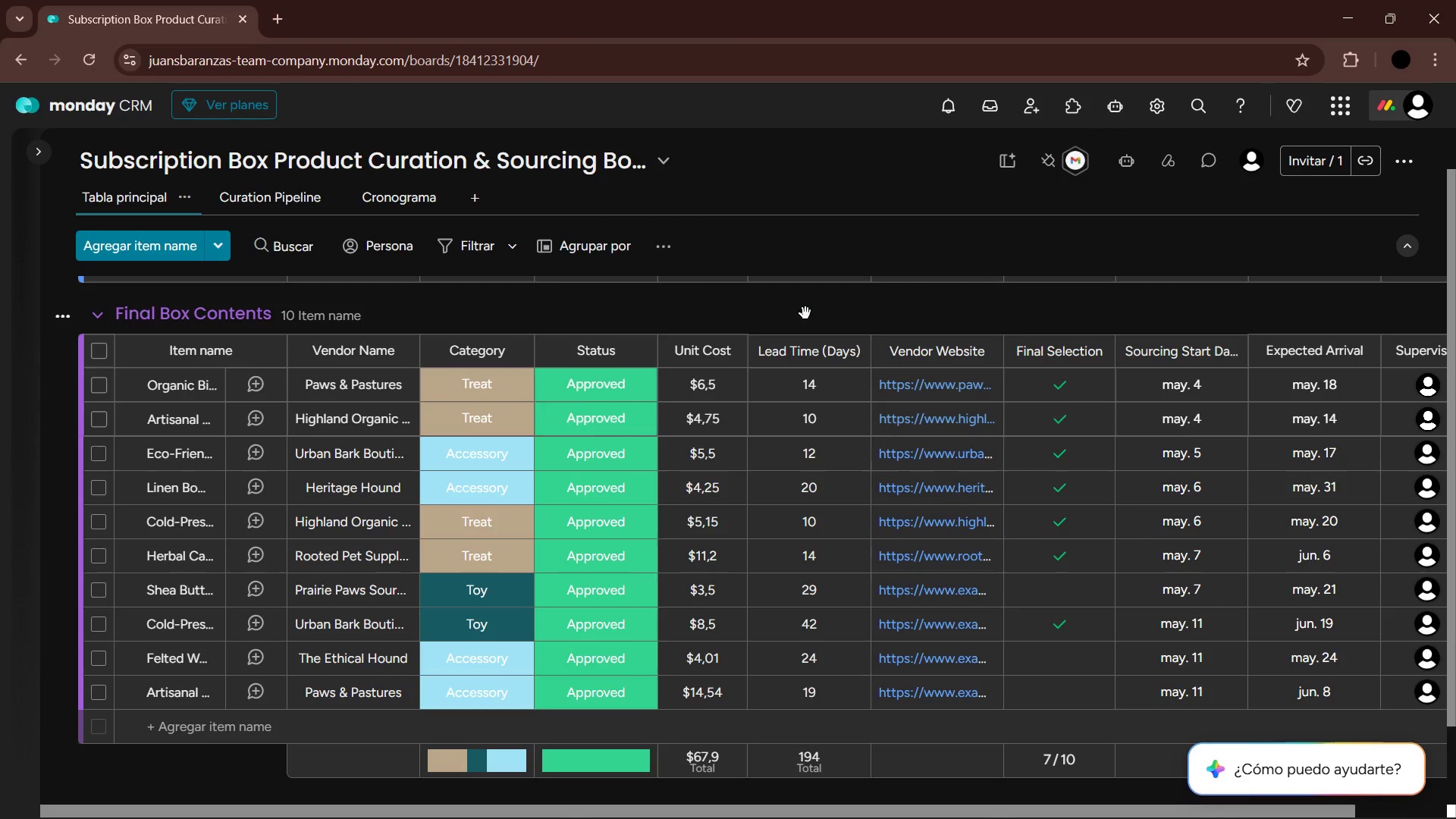 
key(PrintScreen)
 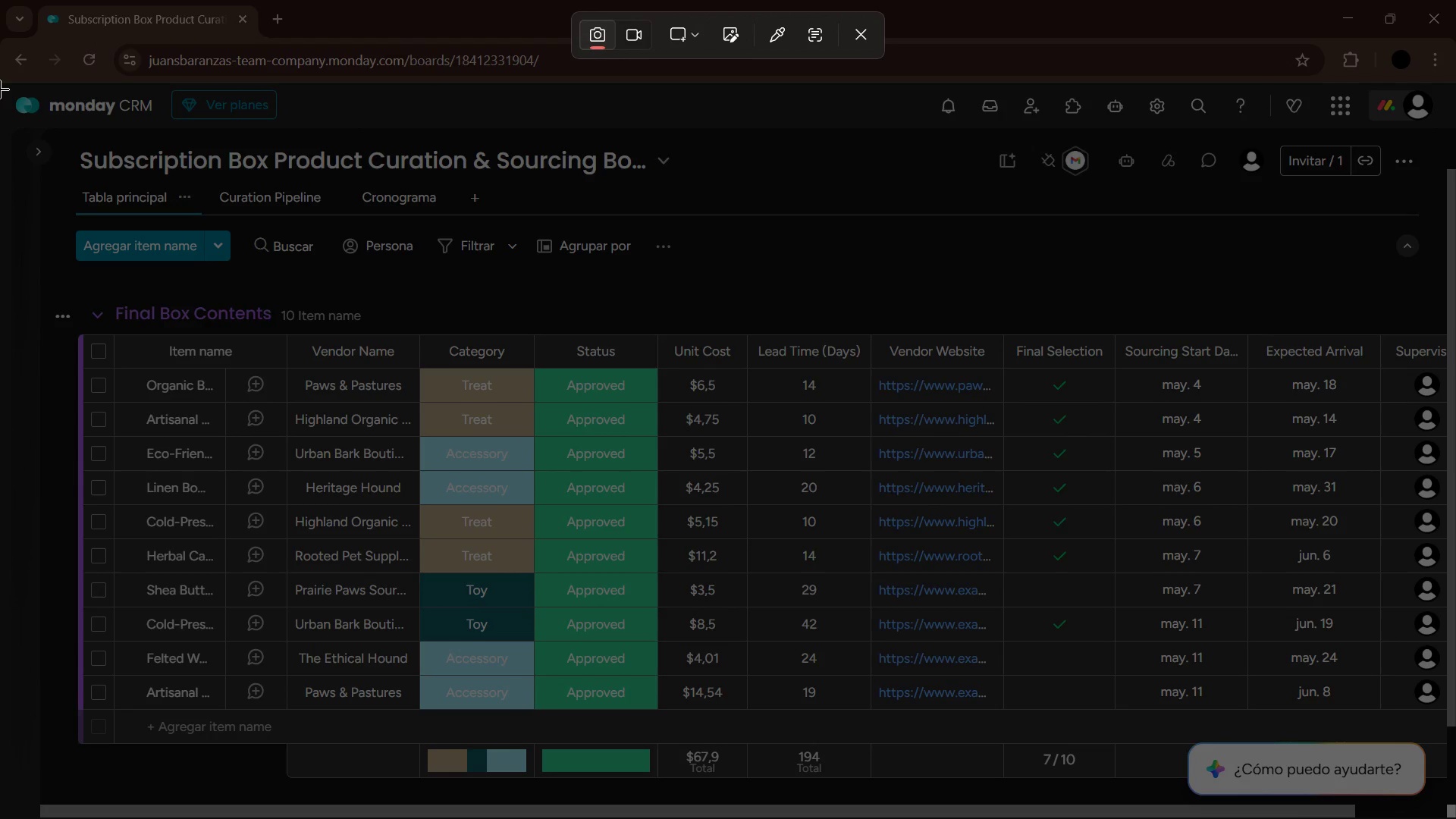 
left_click_drag(start_coordinate=[0, 86], to_coordinate=[1455, 818])
 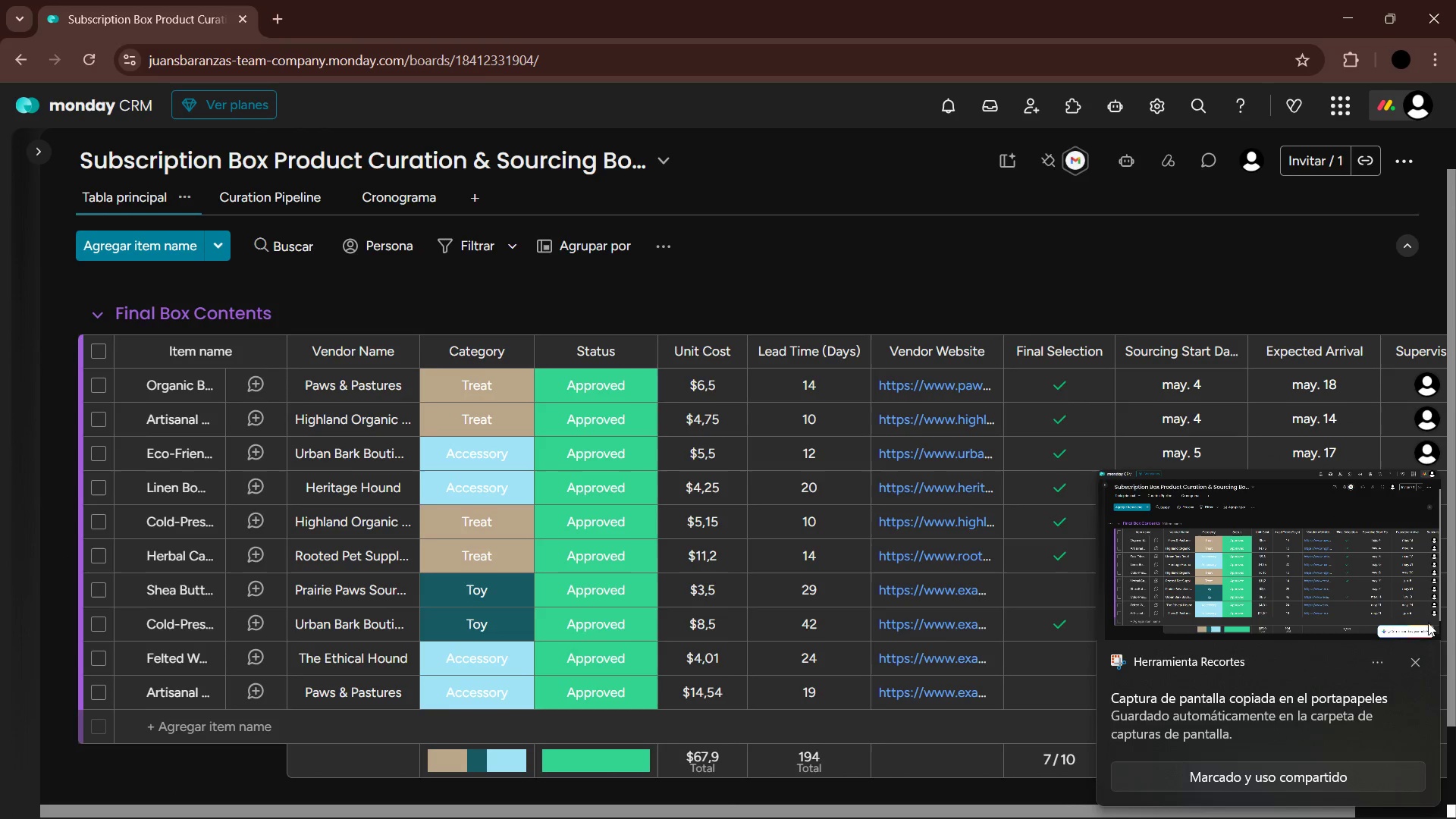 
left_click([1419, 663])
 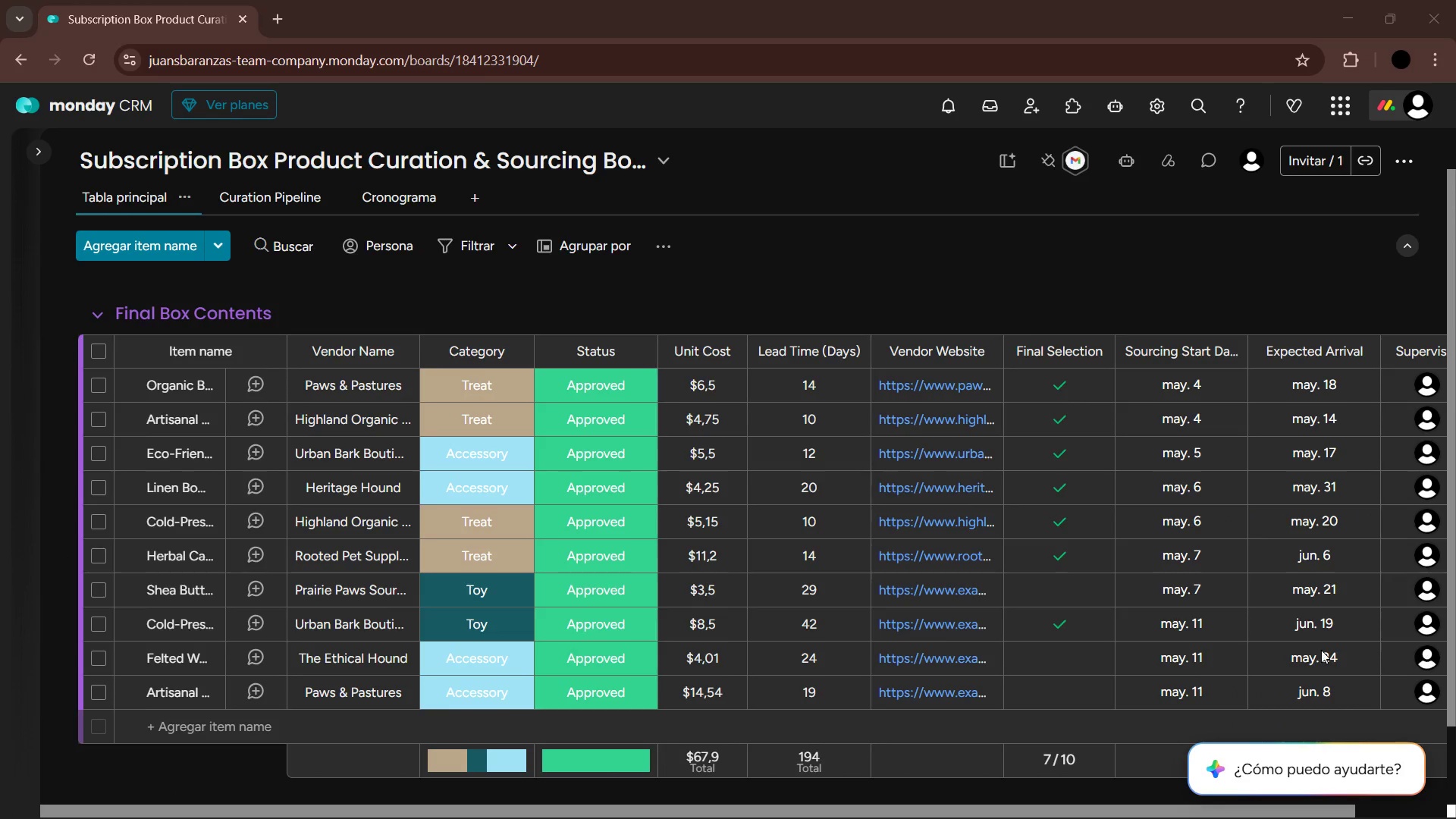 
scroll: coordinate [521, 380], scroll_direction: up, amount: 5.0
 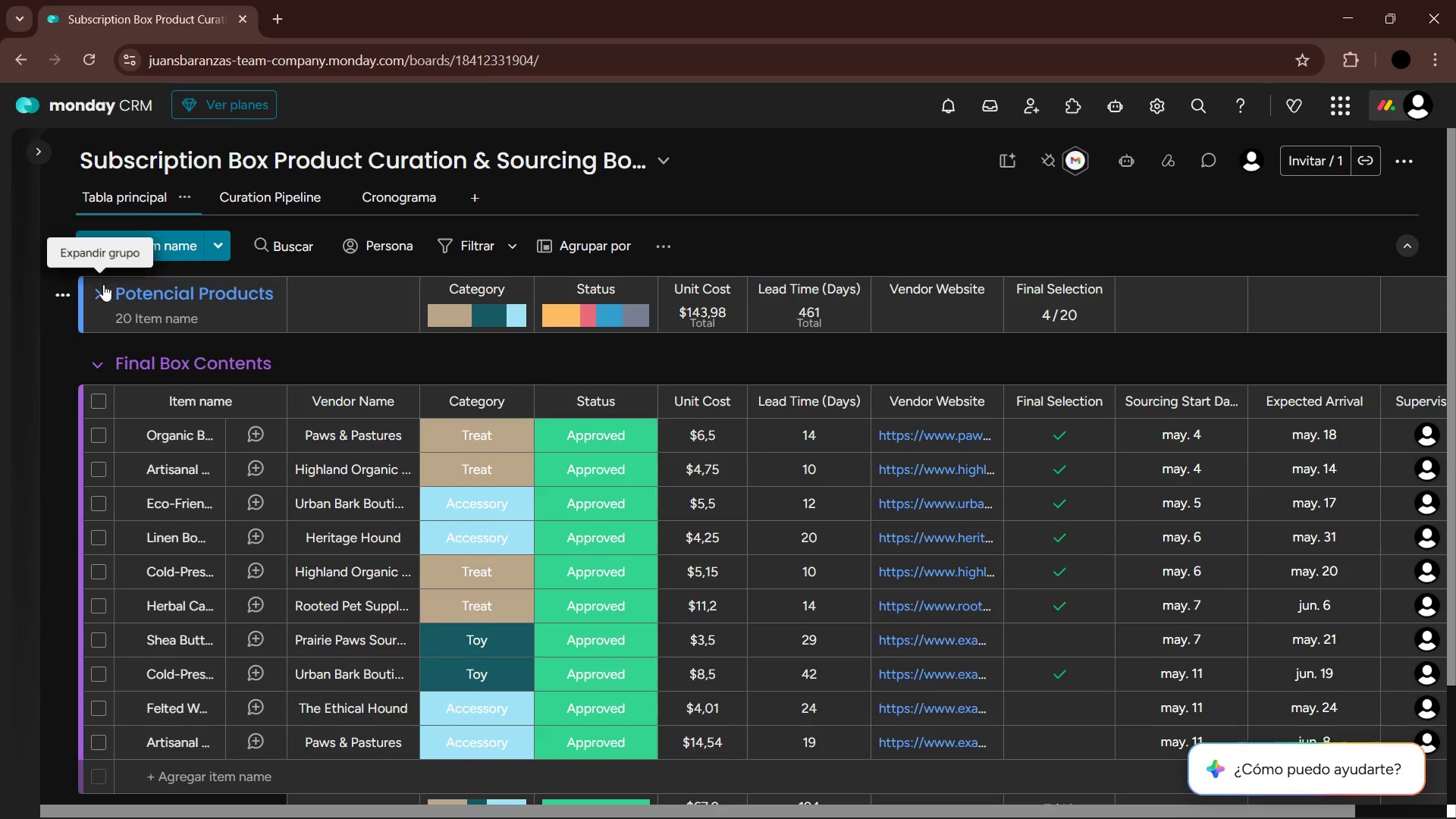 
left_click([95, 286])
 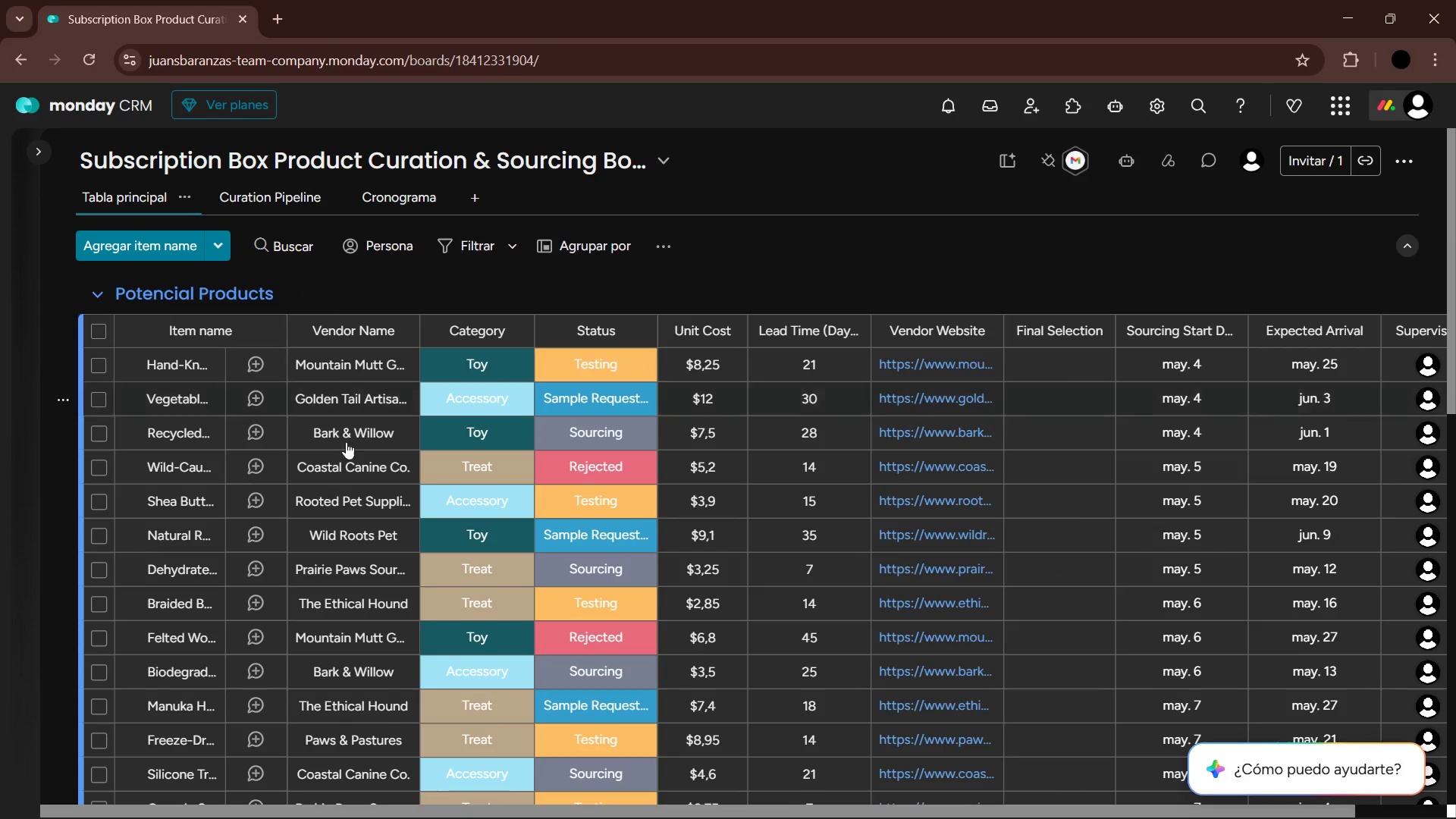 
scroll: coordinate [838, 540], scroll_direction: none, amount: 0.0
 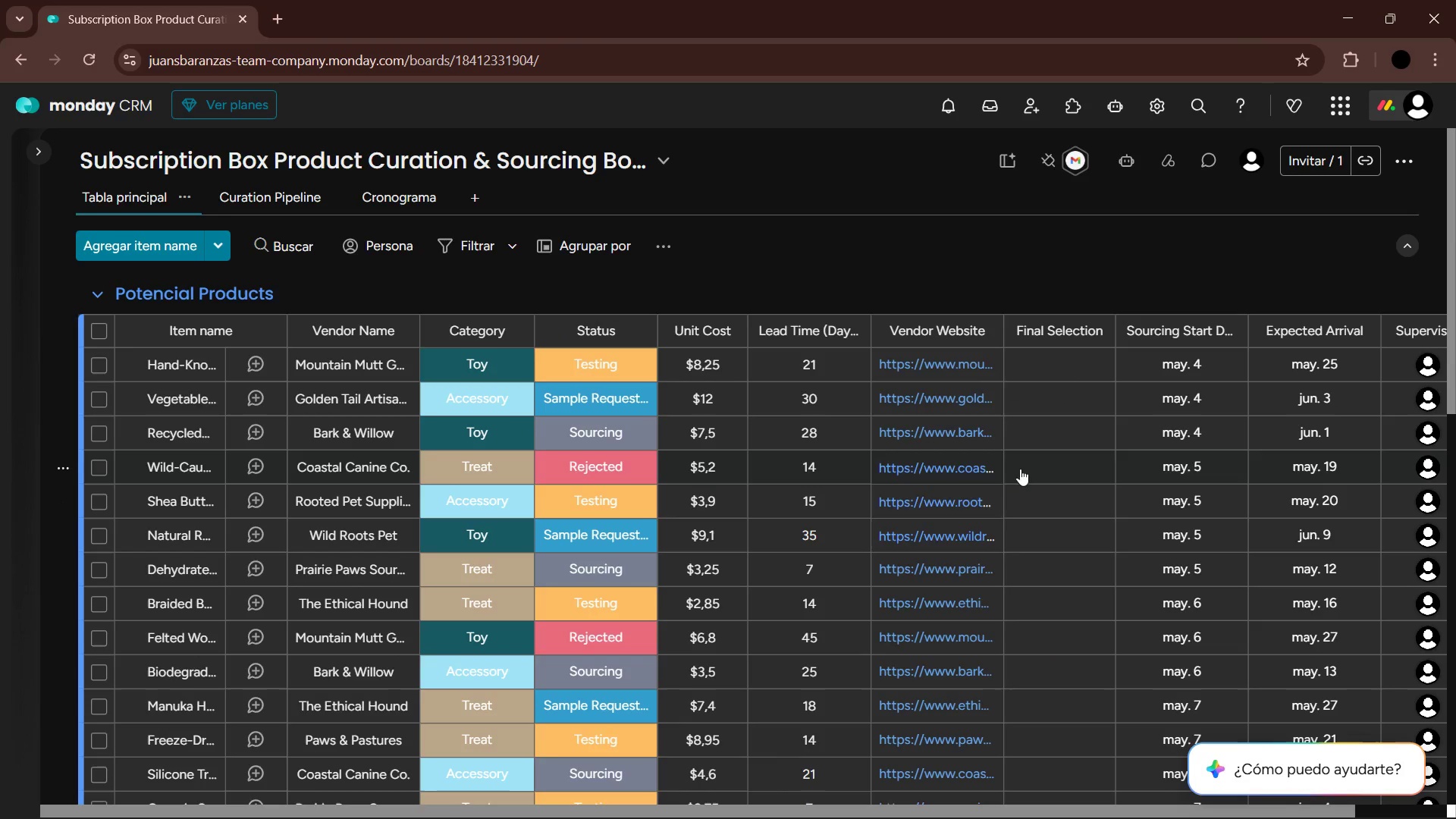 
scroll: coordinate [1085, 526], scroll_direction: up, amount: 4.0
 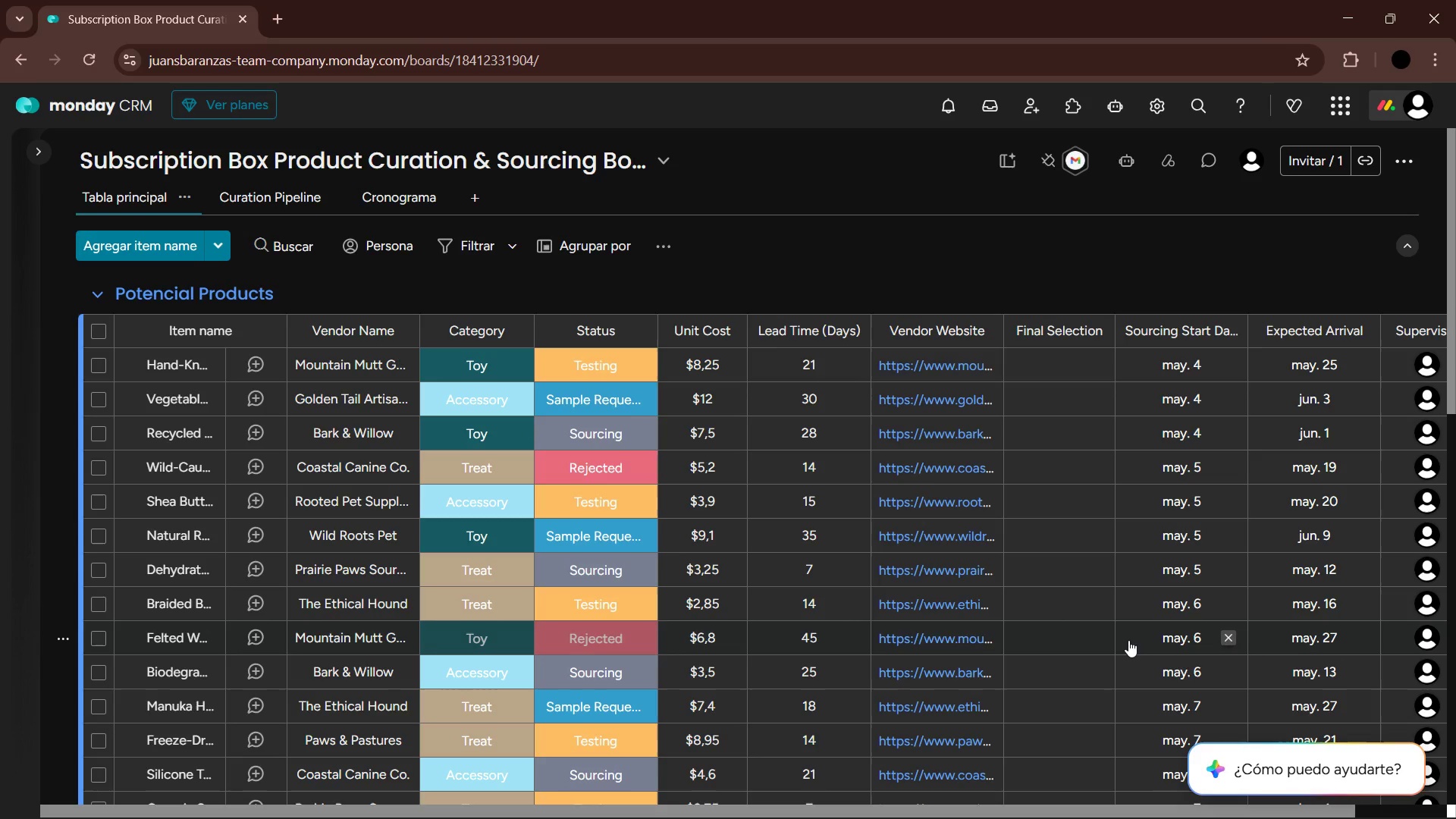 
wait(40.72)
 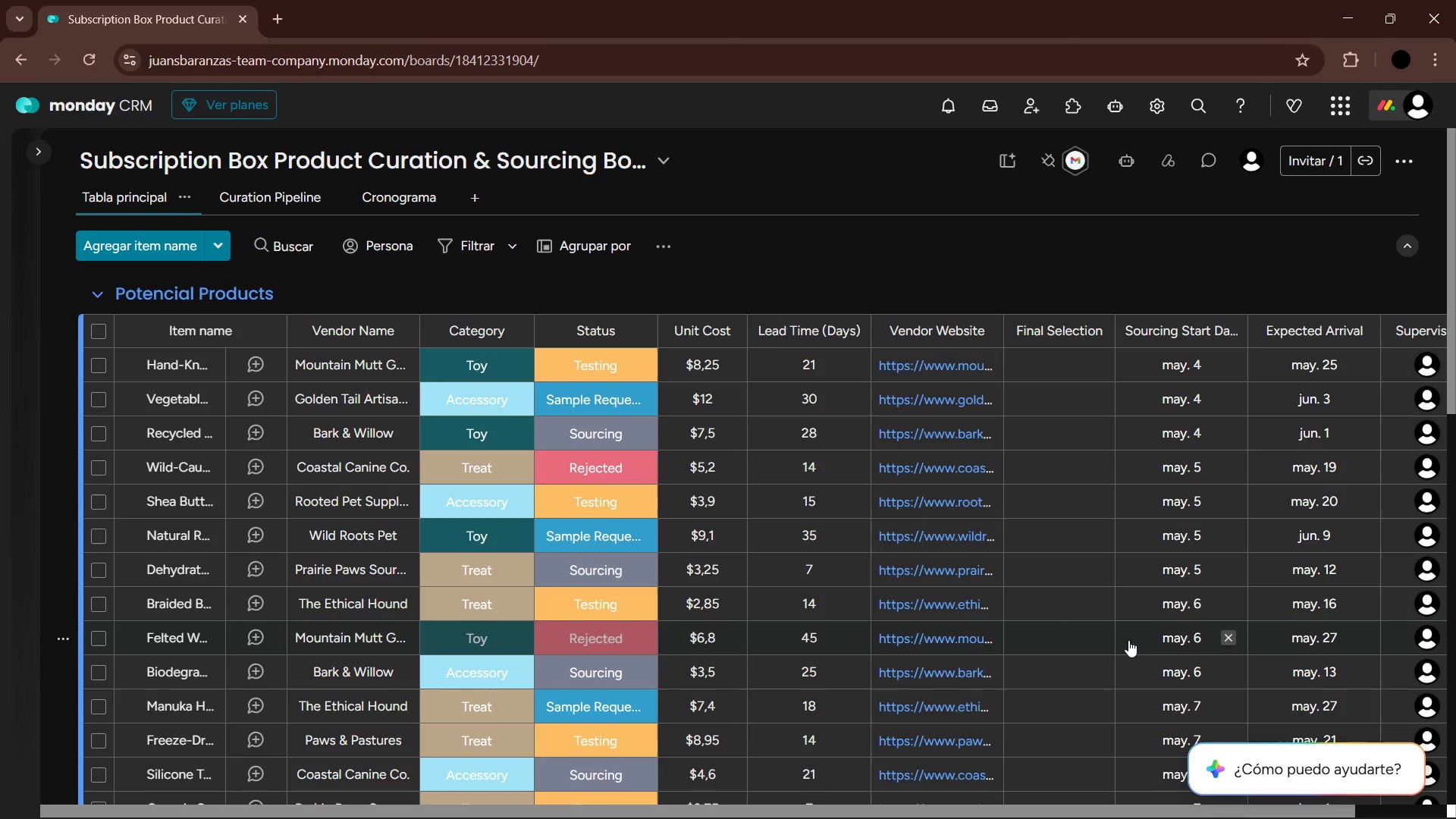 
mouse_move([937, 428])
 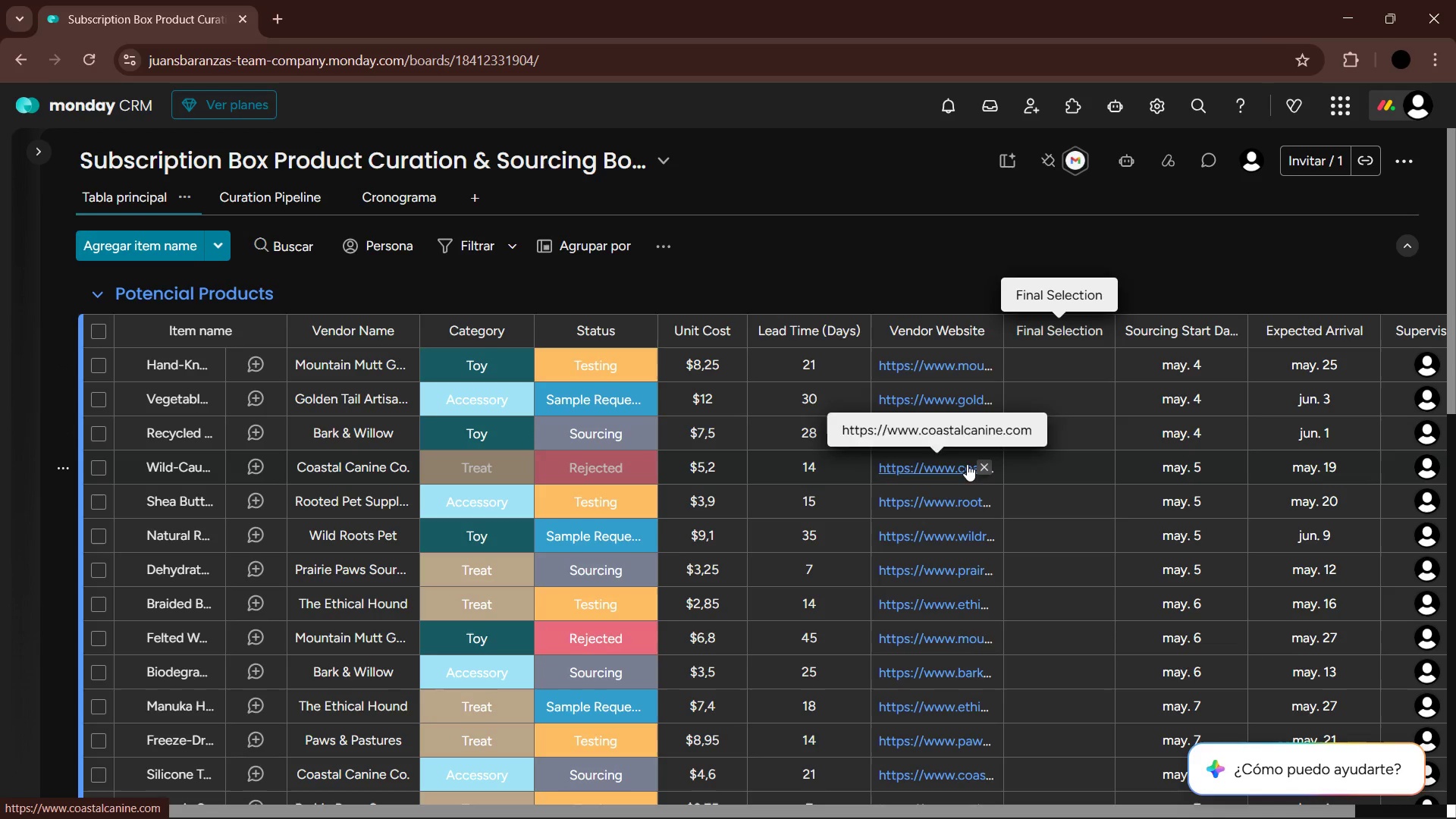 
wait(6.05)
 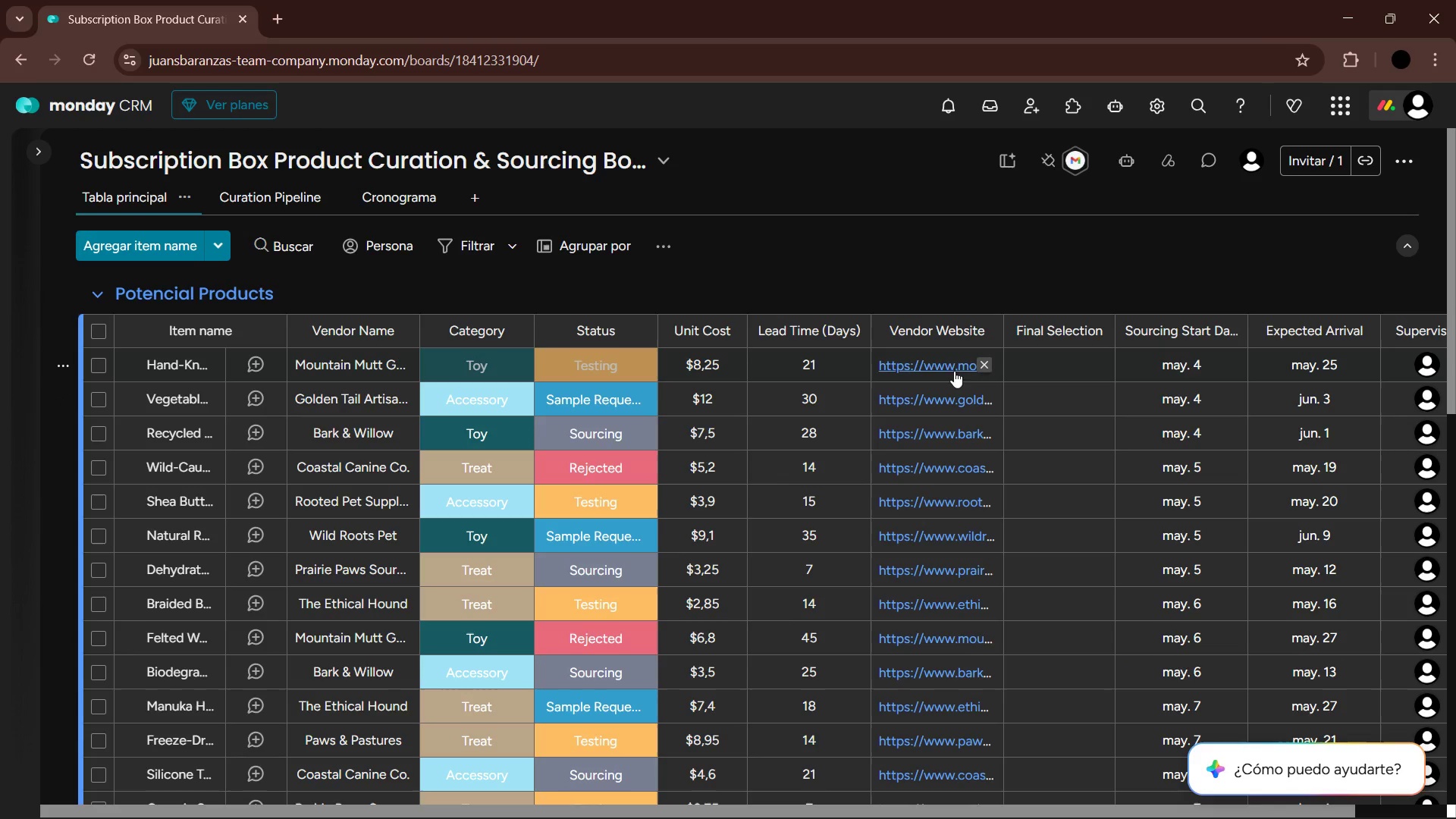 
scroll: coordinate [1230, 479], scroll_direction: up, amount: 2.0
 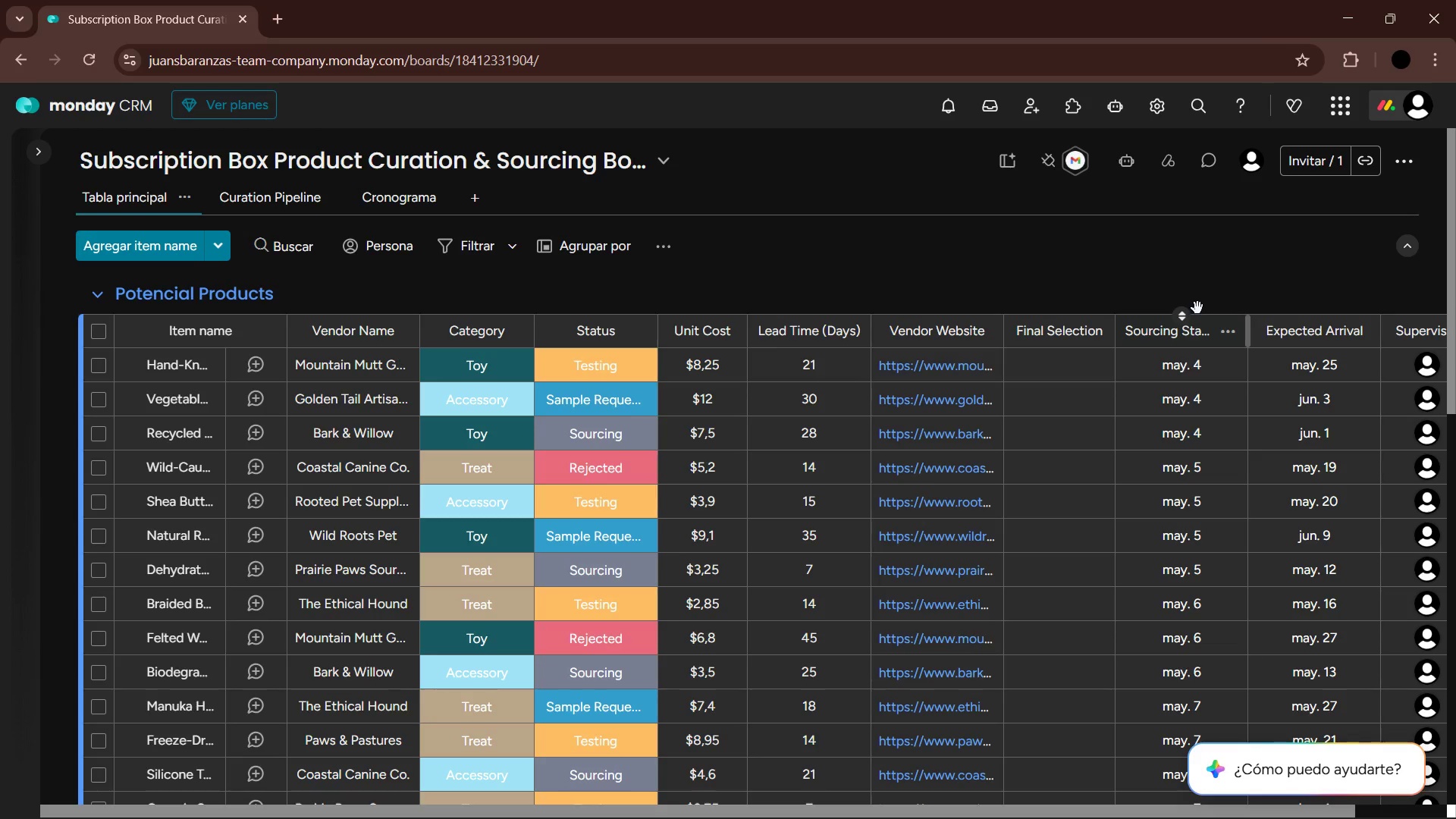 
wait(22.98)
 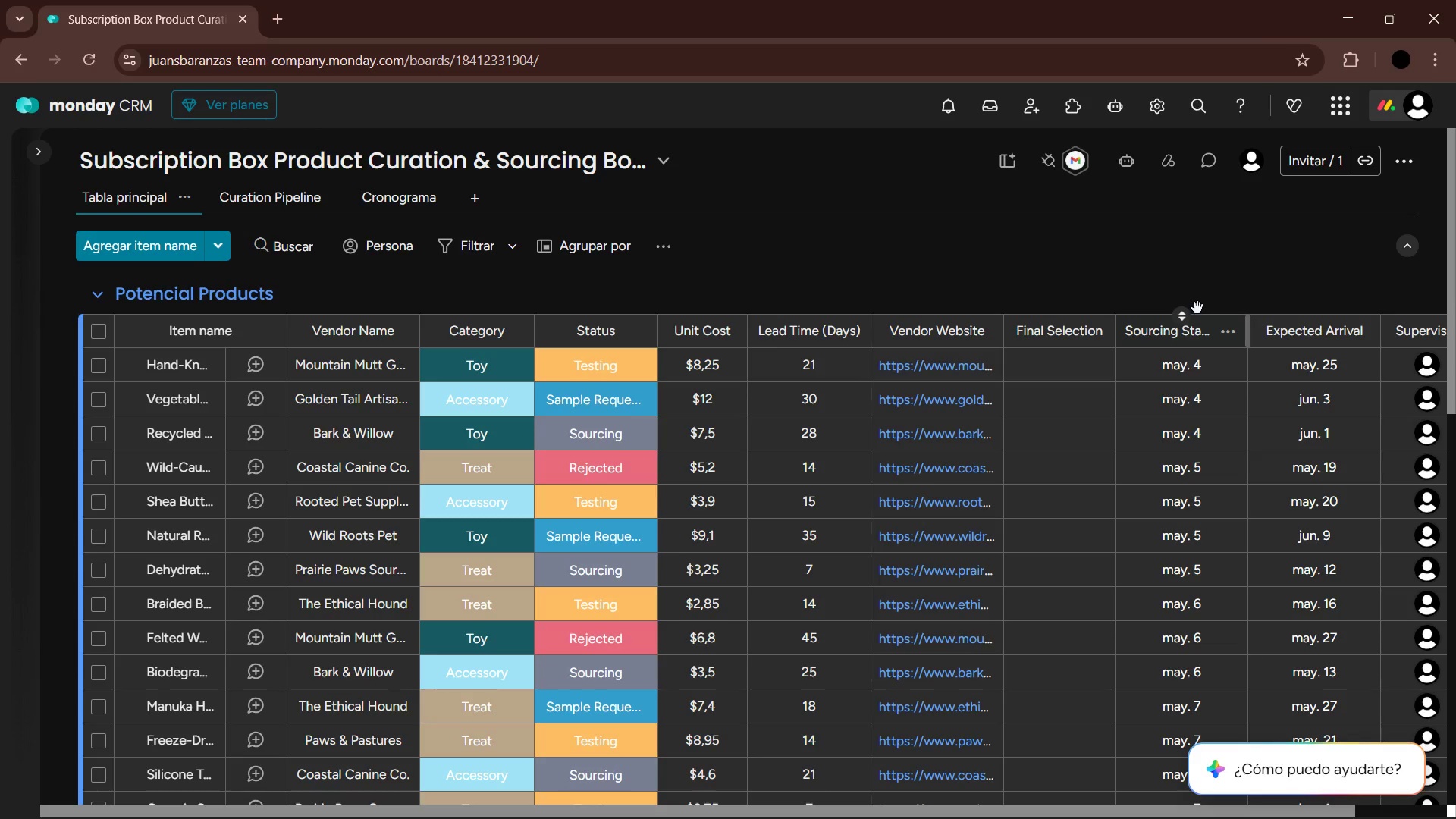 
scroll: coordinate [1149, 533], scroll_direction: down, amount: 17.0
 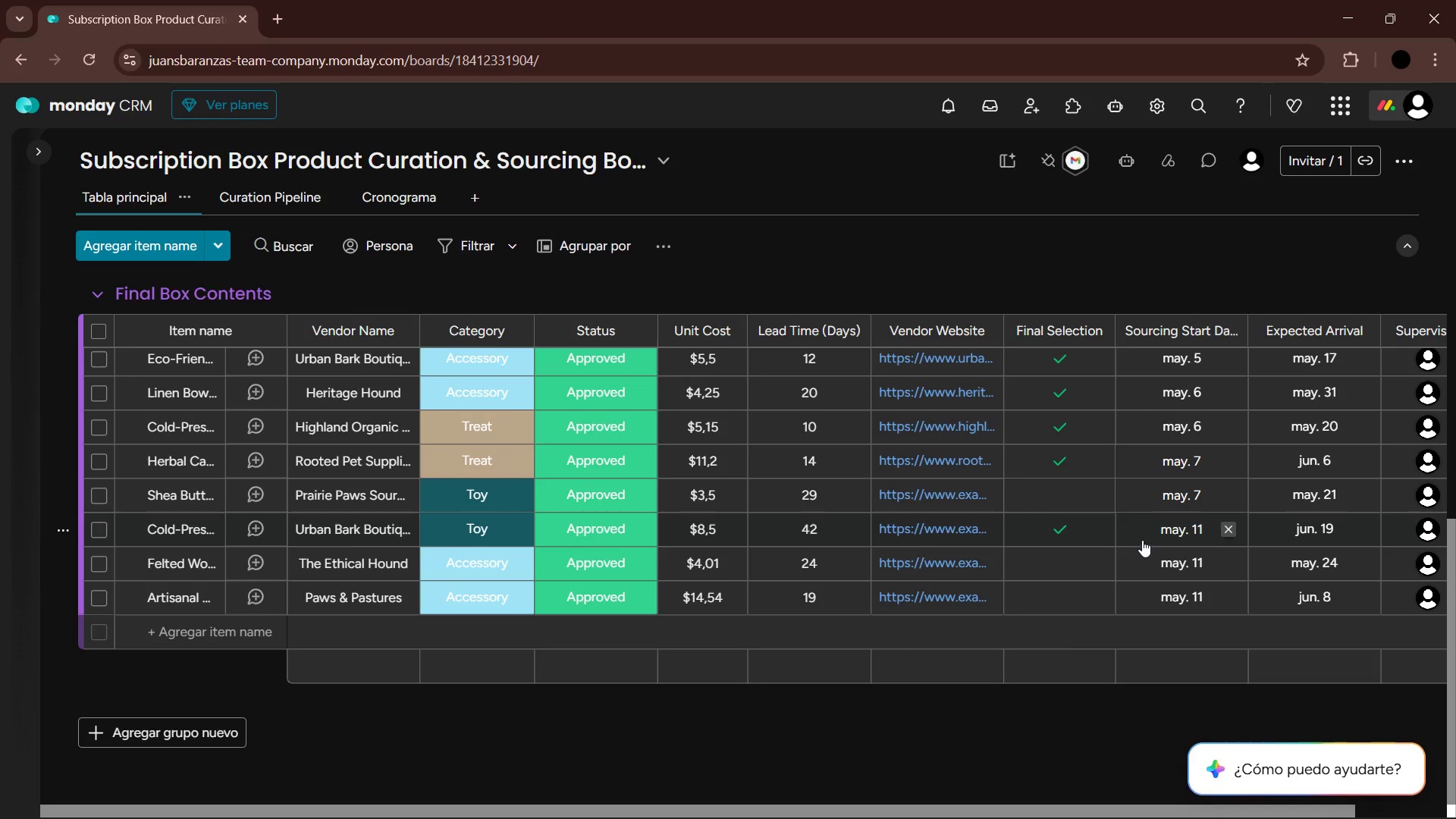 
scroll: coordinate [1159, 481], scroll_direction: up, amount: 20.0
 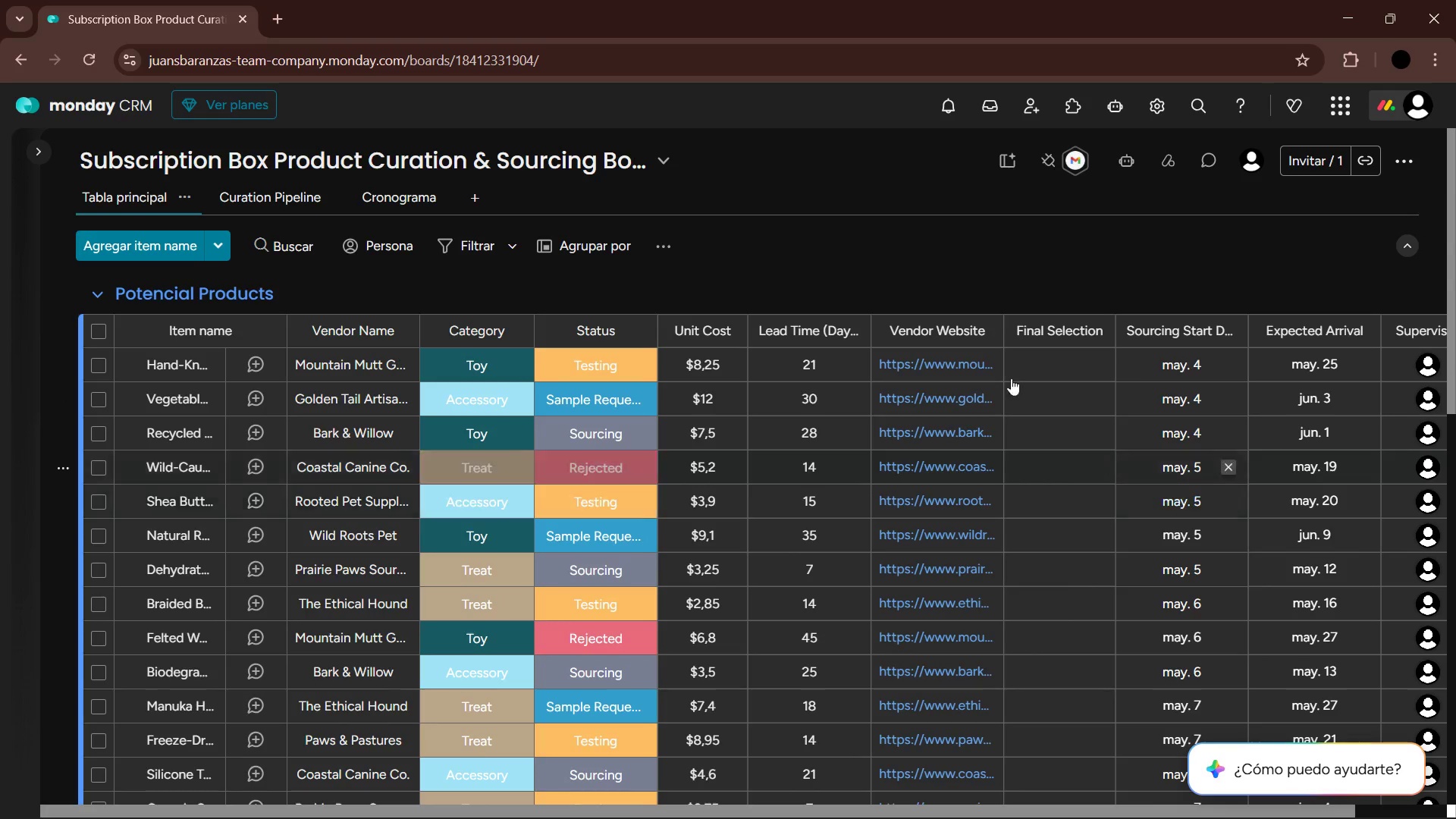 
scroll: coordinate [1424, 284], scroll_direction: down, amount: 9.0
 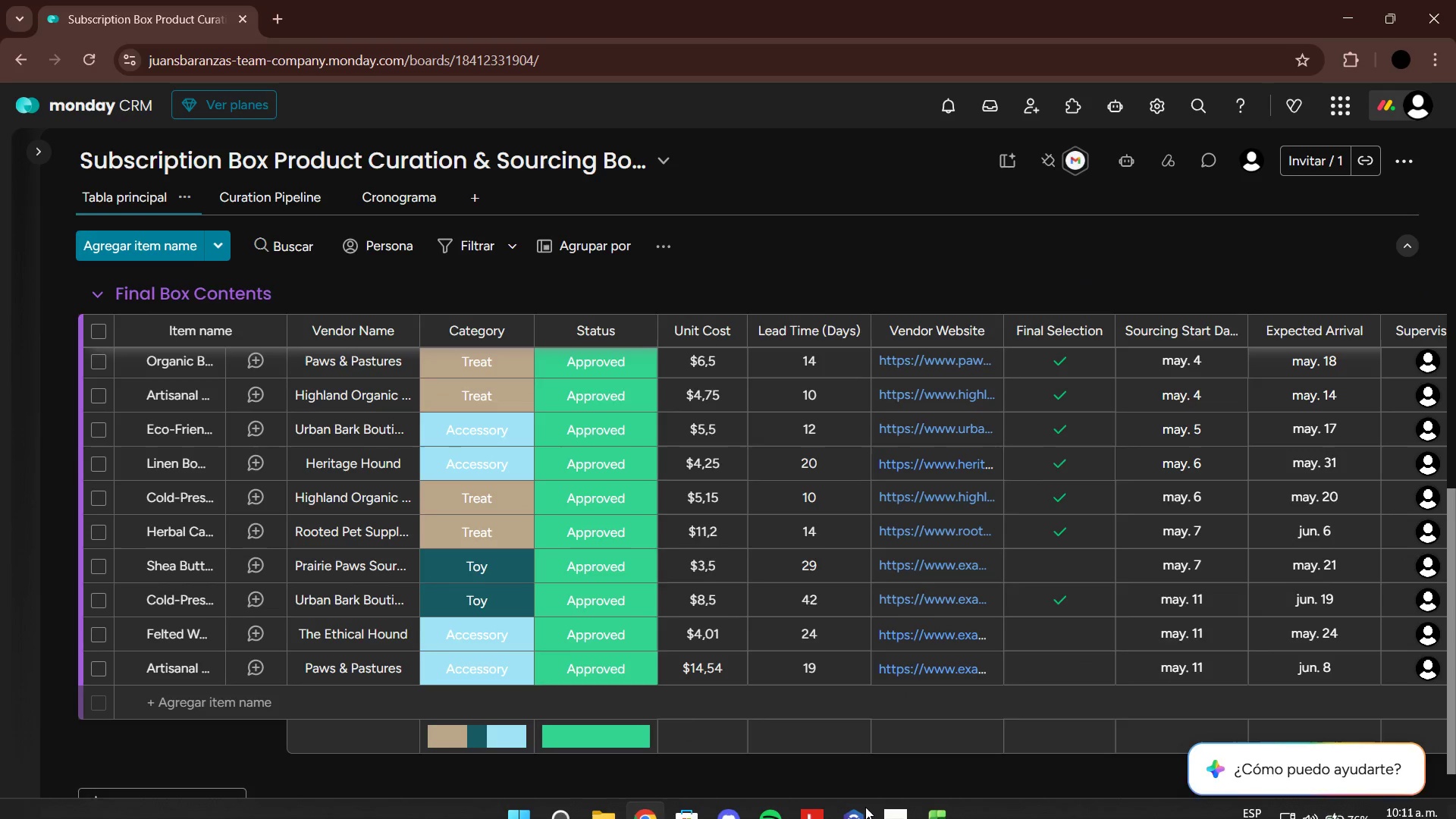 
left_click([614, 799])
 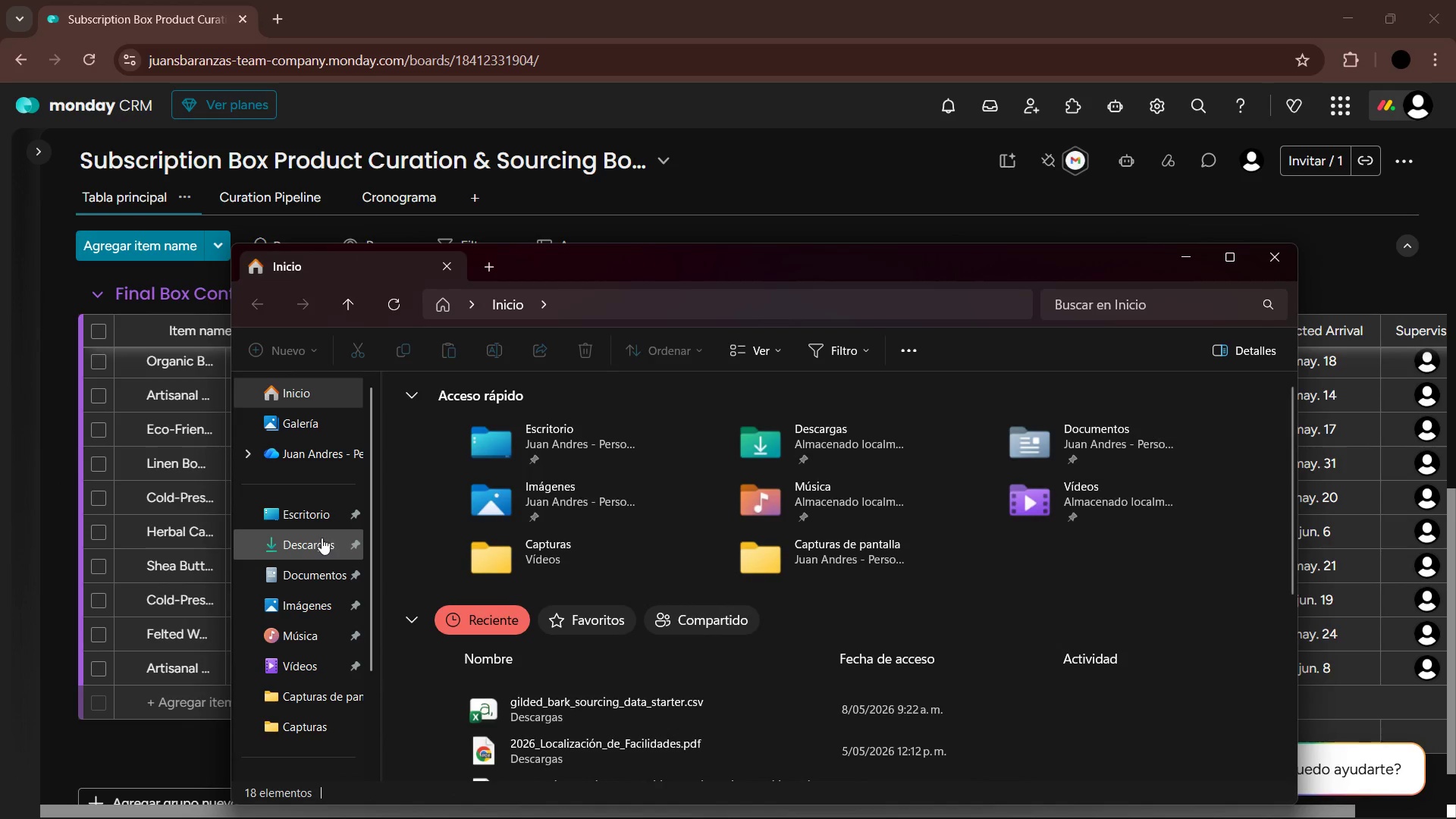 
left_click([327, 607])
 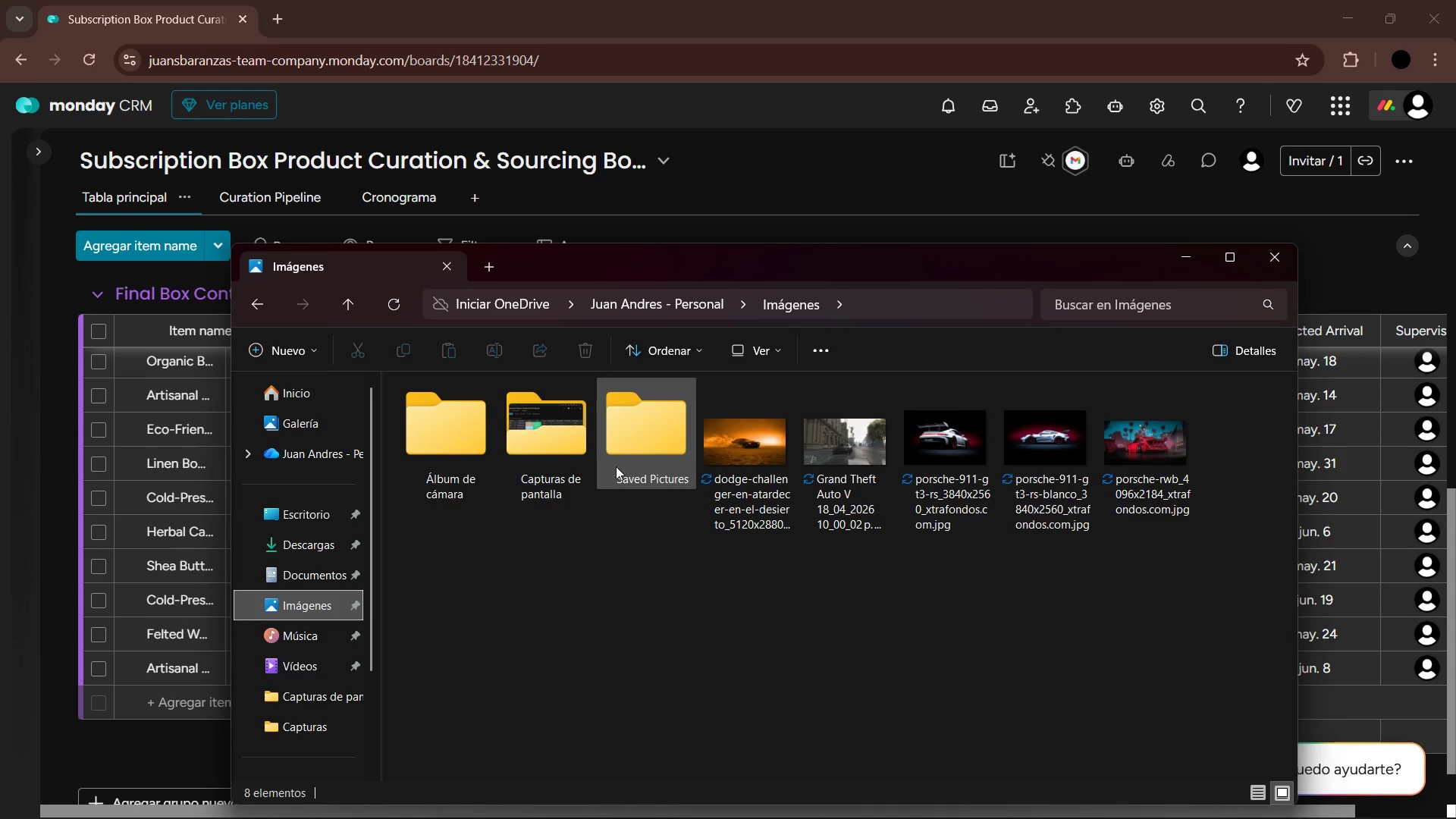 
double_click([544, 455])
 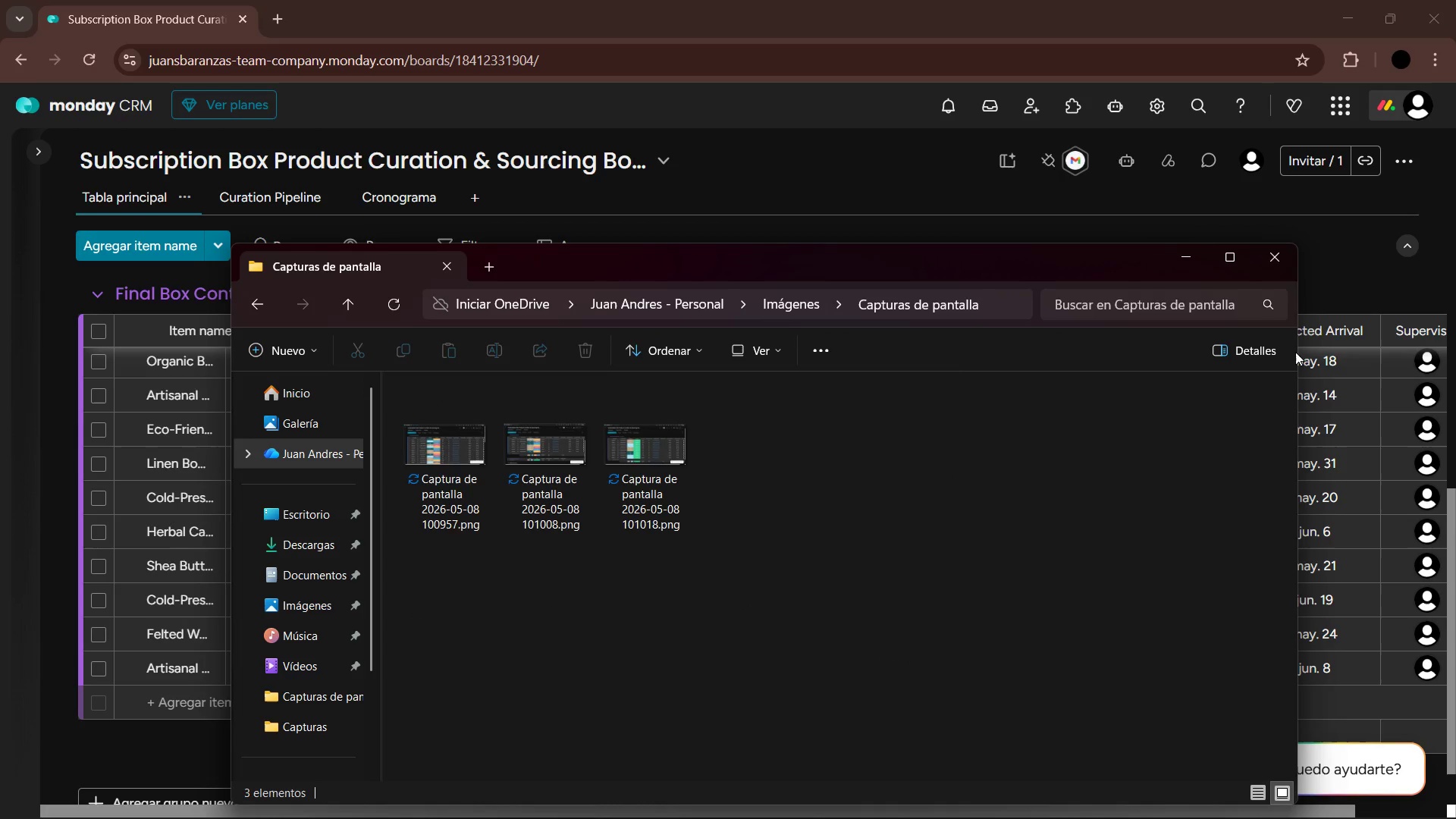 
left_click([1272, 265])
 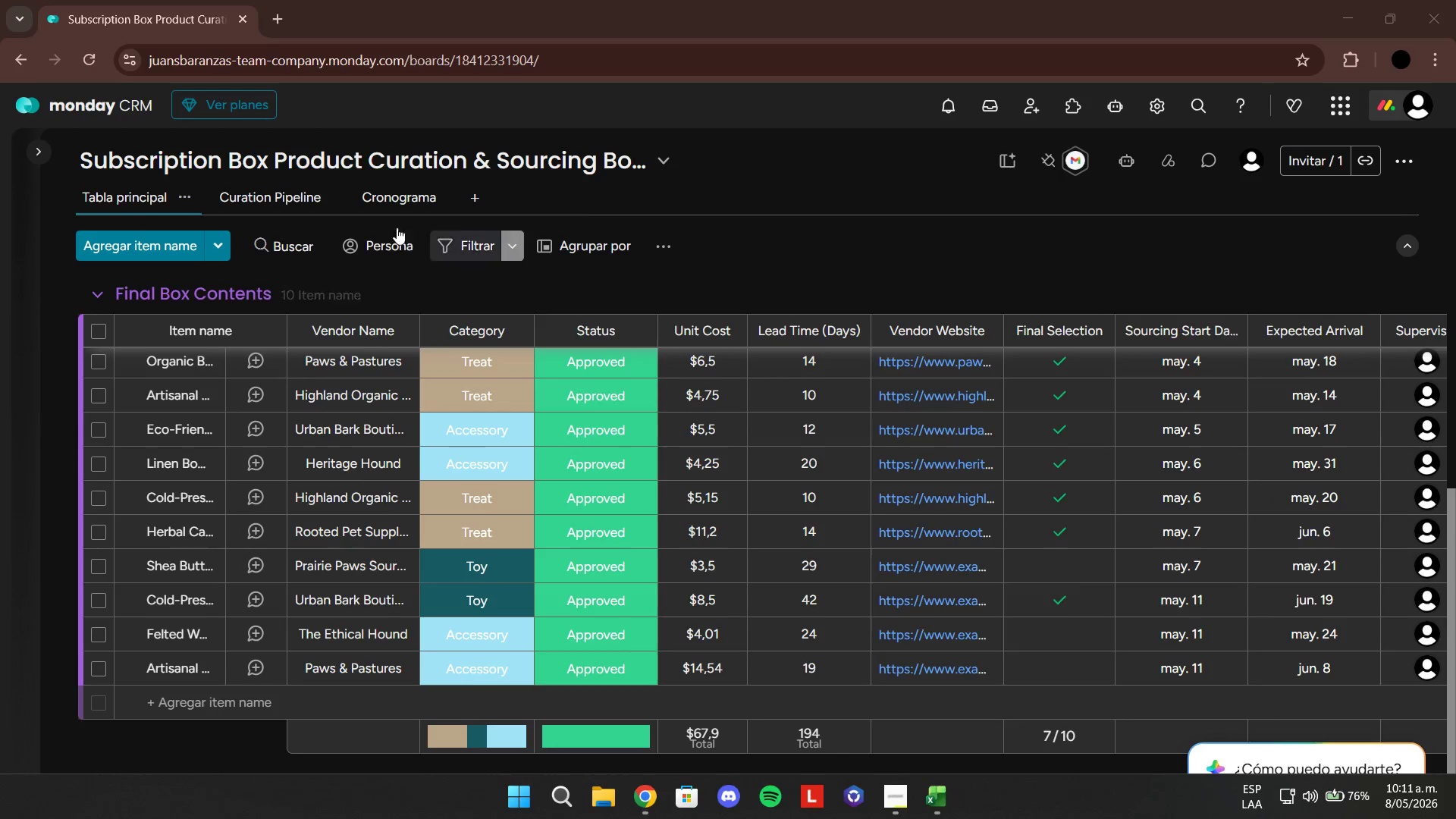 
left_click([255, 202])
 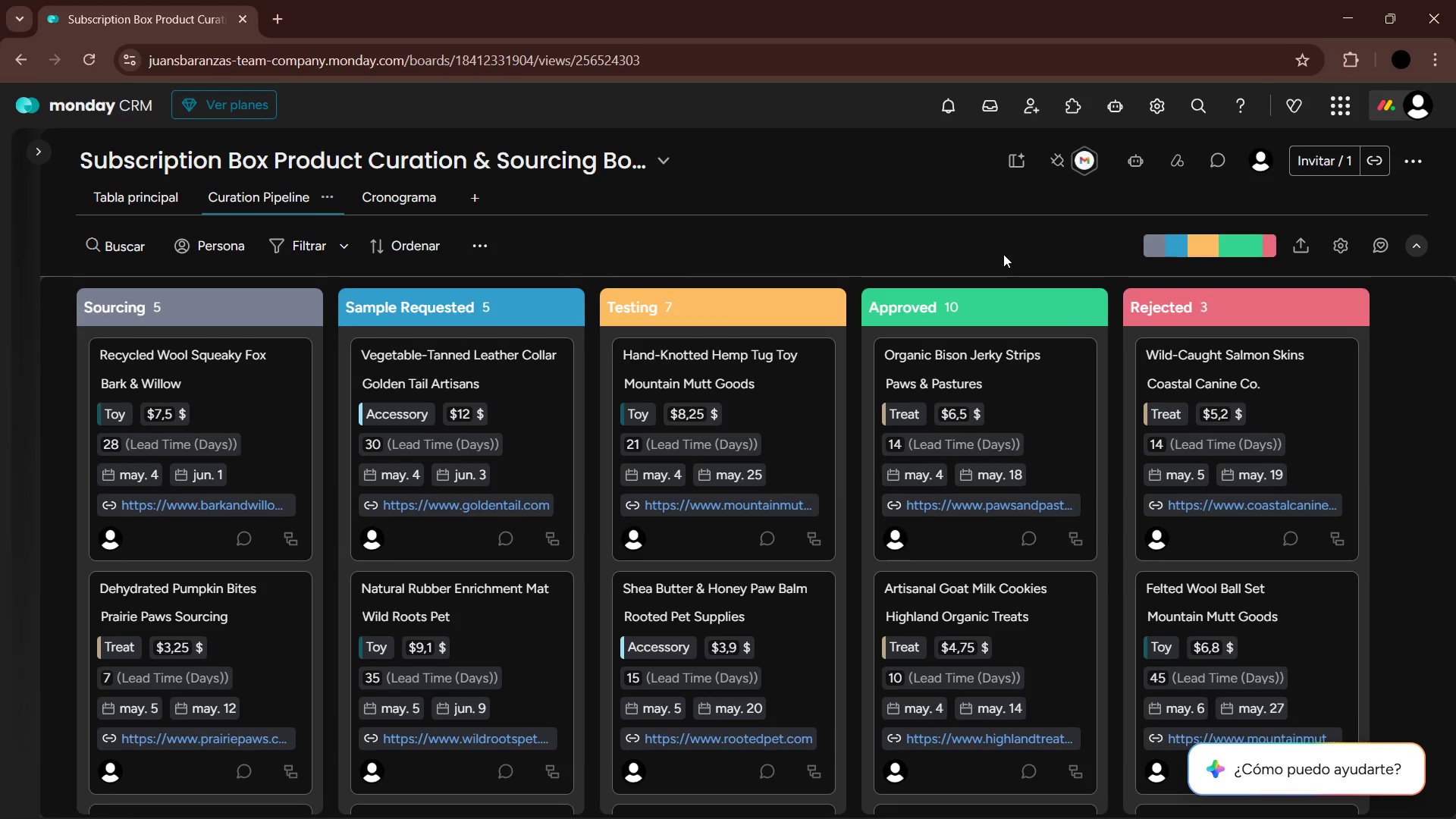 
key(PrintScreen)
 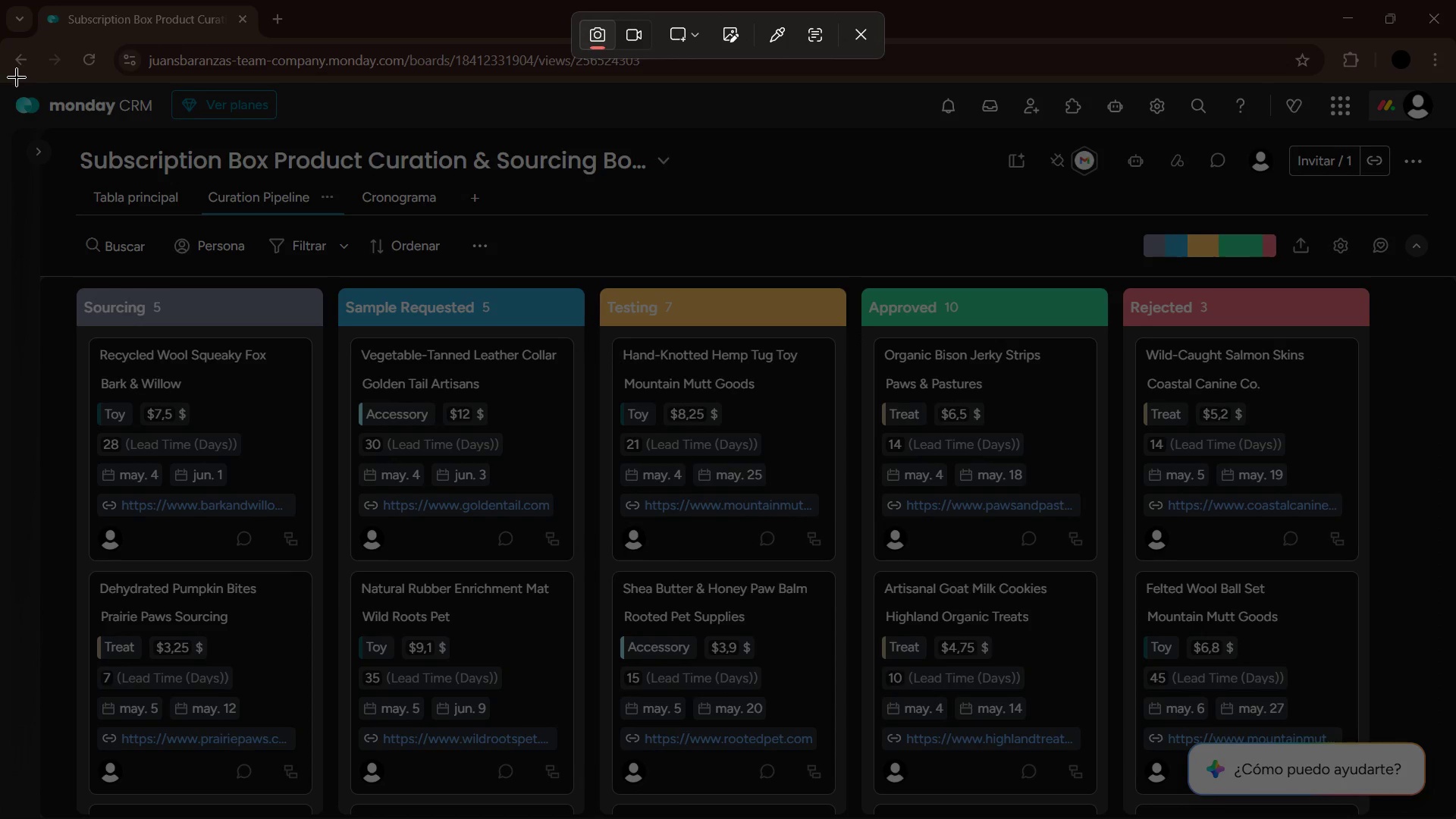 
left_click_drag(start_coordinate=[0, 83], to_coordinate=[1455, 818])
 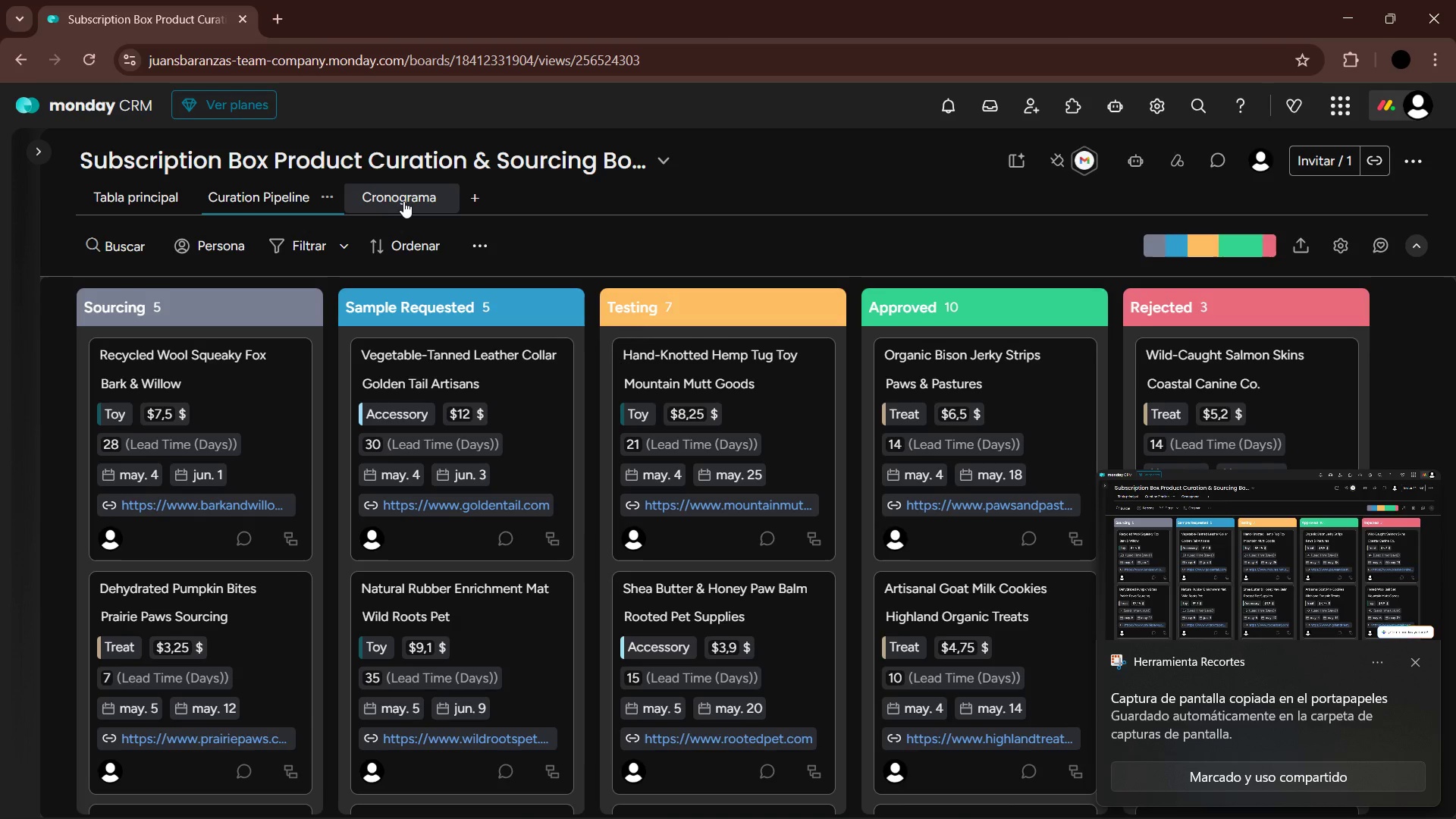 
left_click([403, 201])
 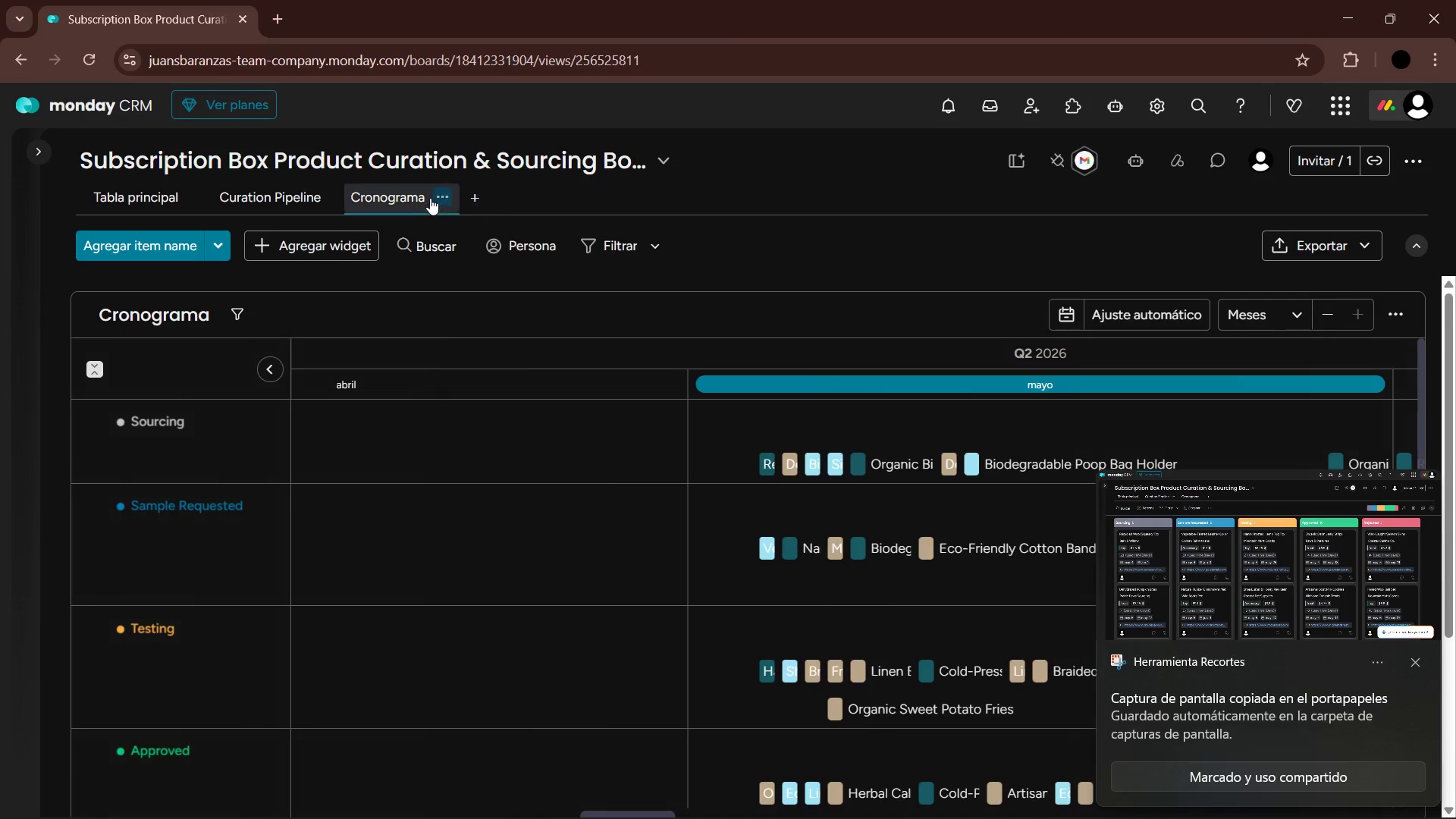 
left_click([436, 199])
 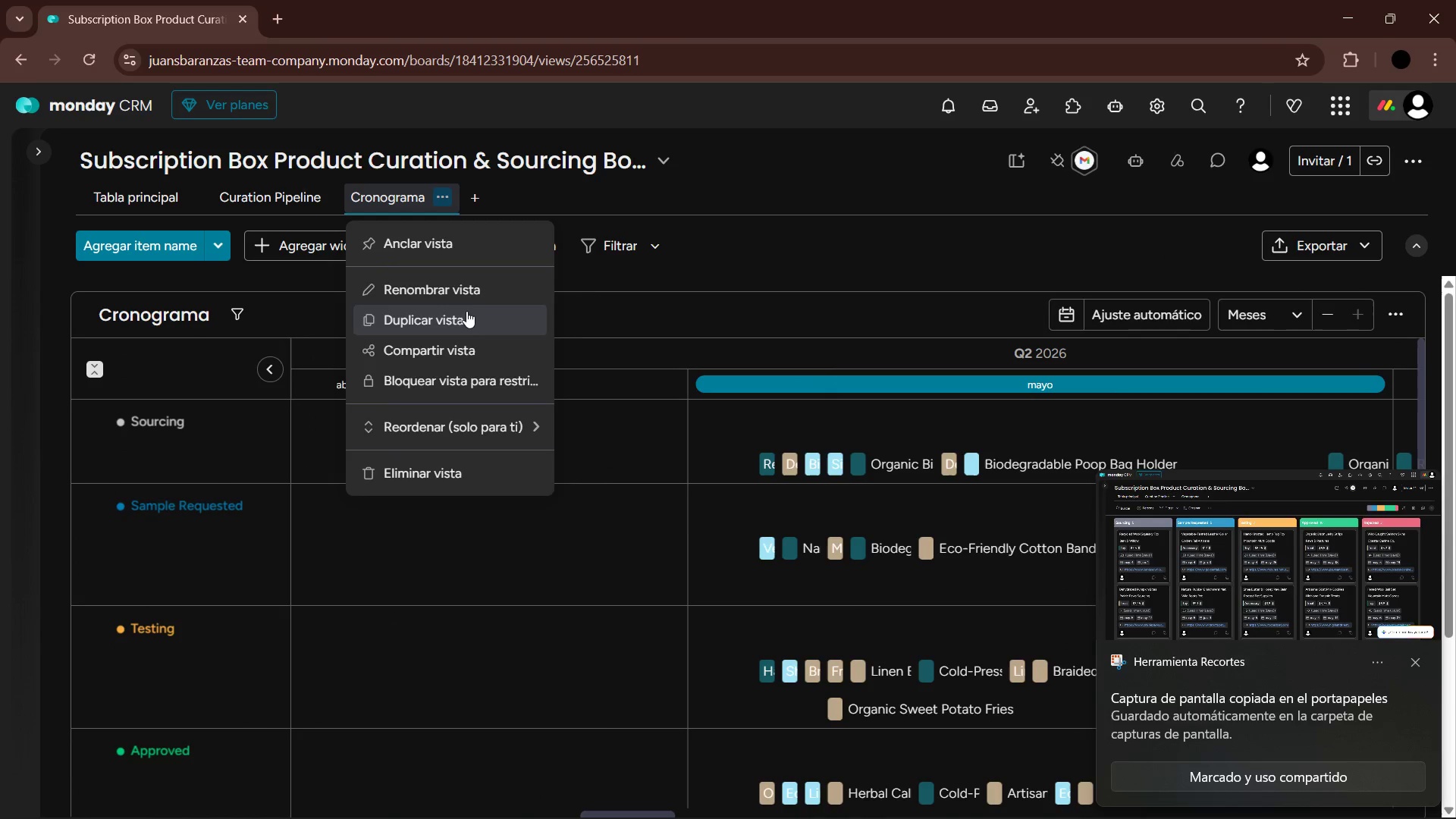 
left_click([463, 301])
 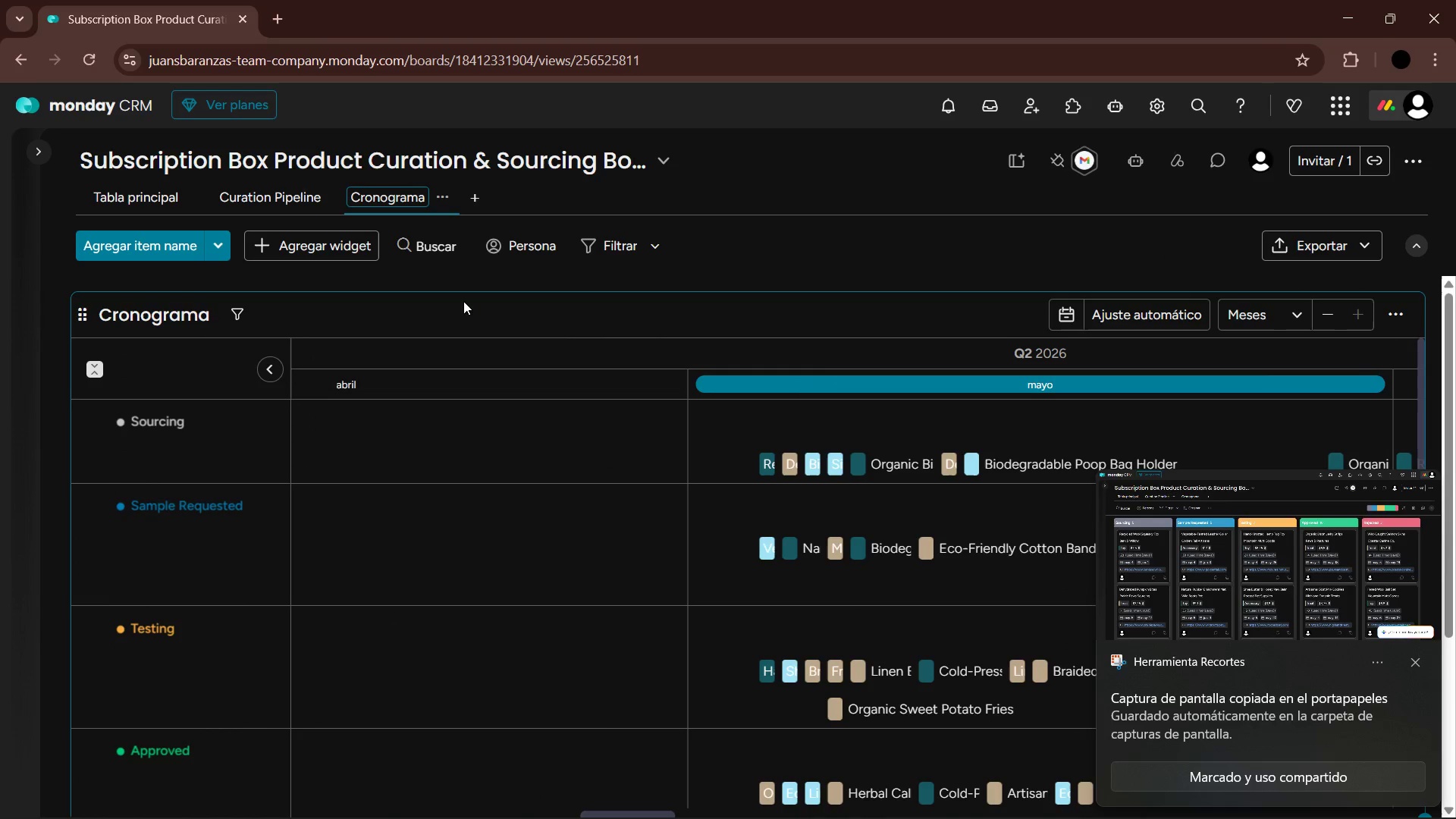 
hold_key(key=Backspace, duration=1.19)
 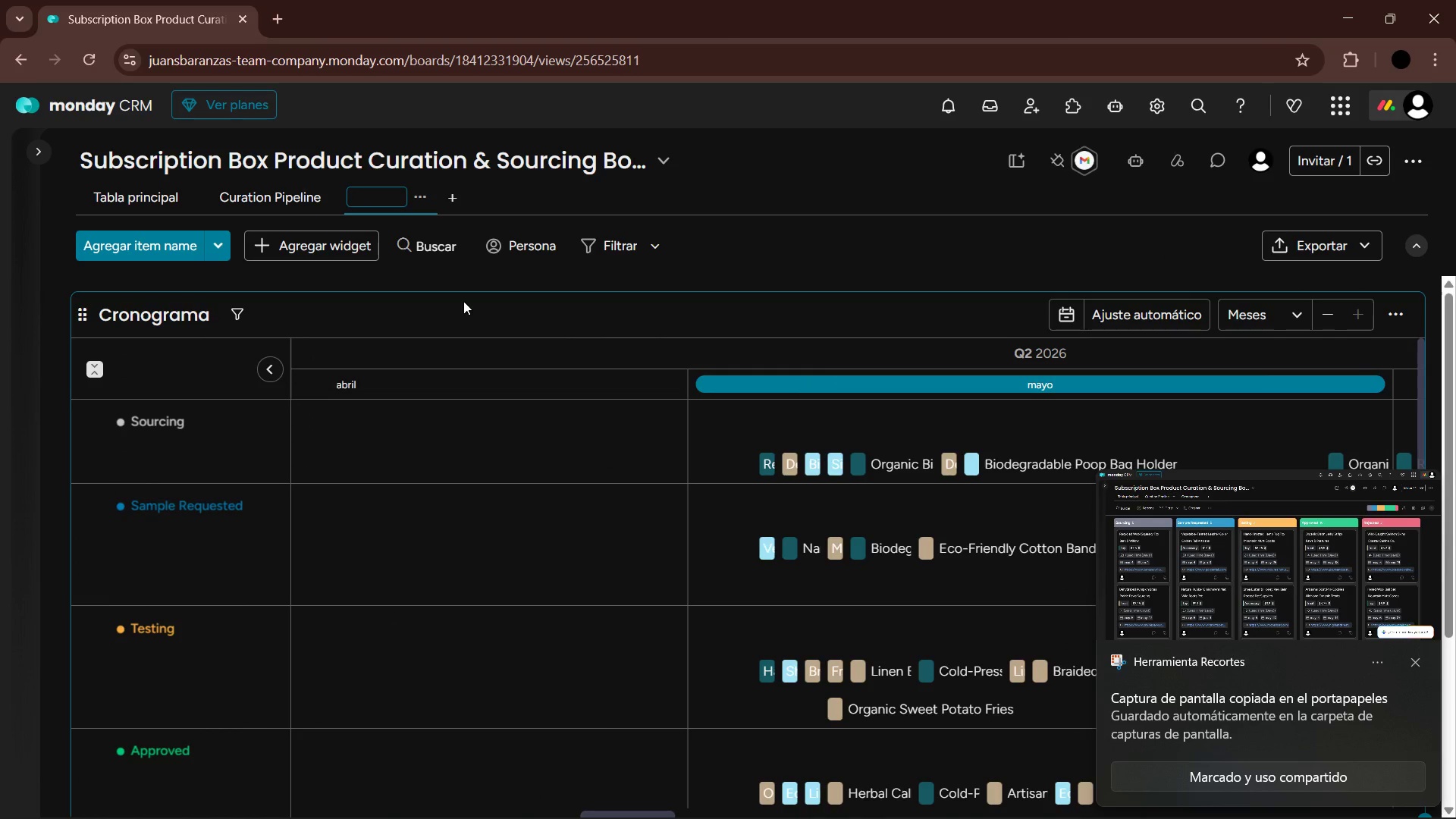 
key(Backspace)
key(Backspace)
key(Backspace)
key(Backspace)
key(Backspace)
key(Backspace)
type(Sourcing ^ Arrival)
 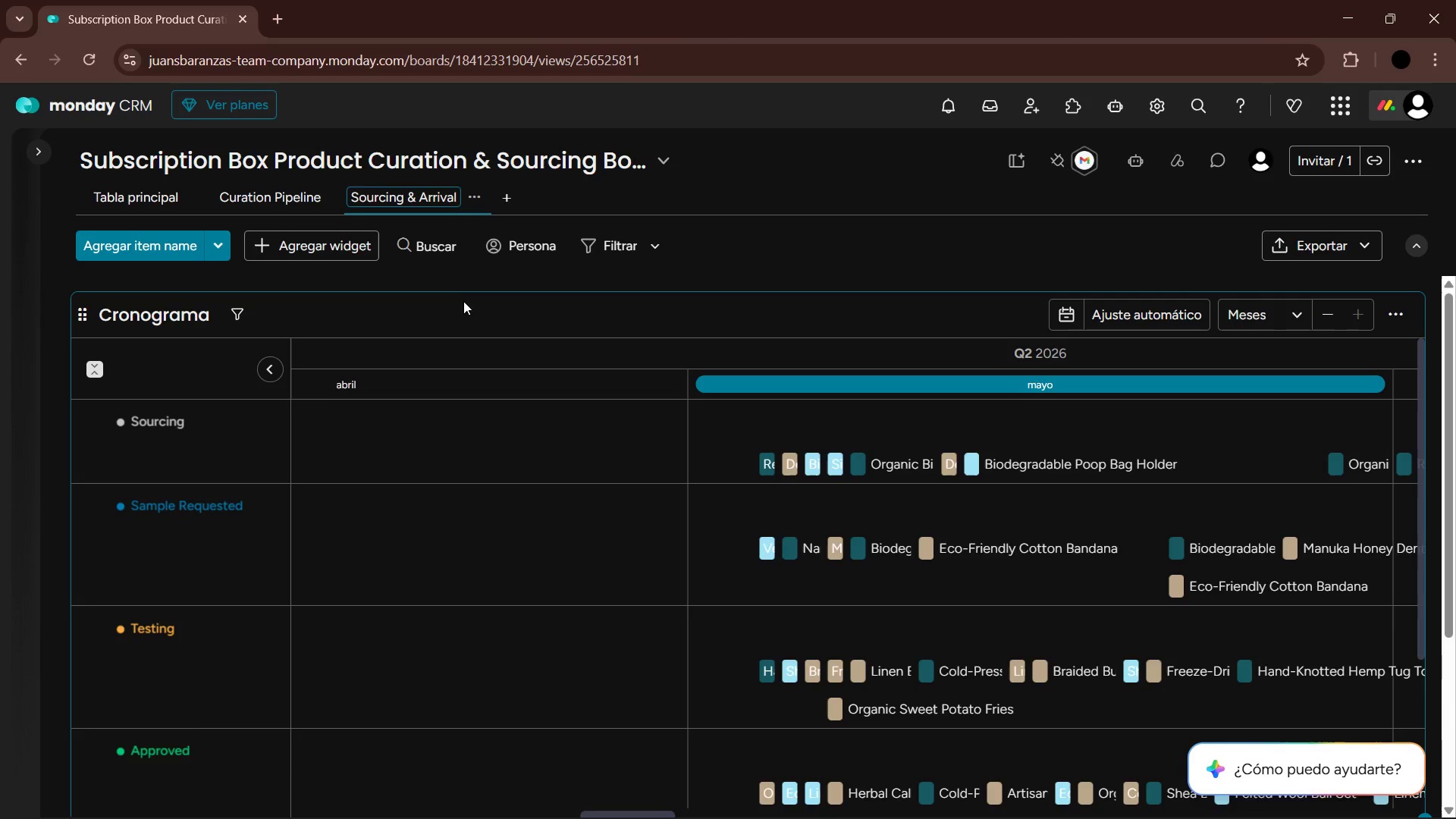 
type( Schedule)
 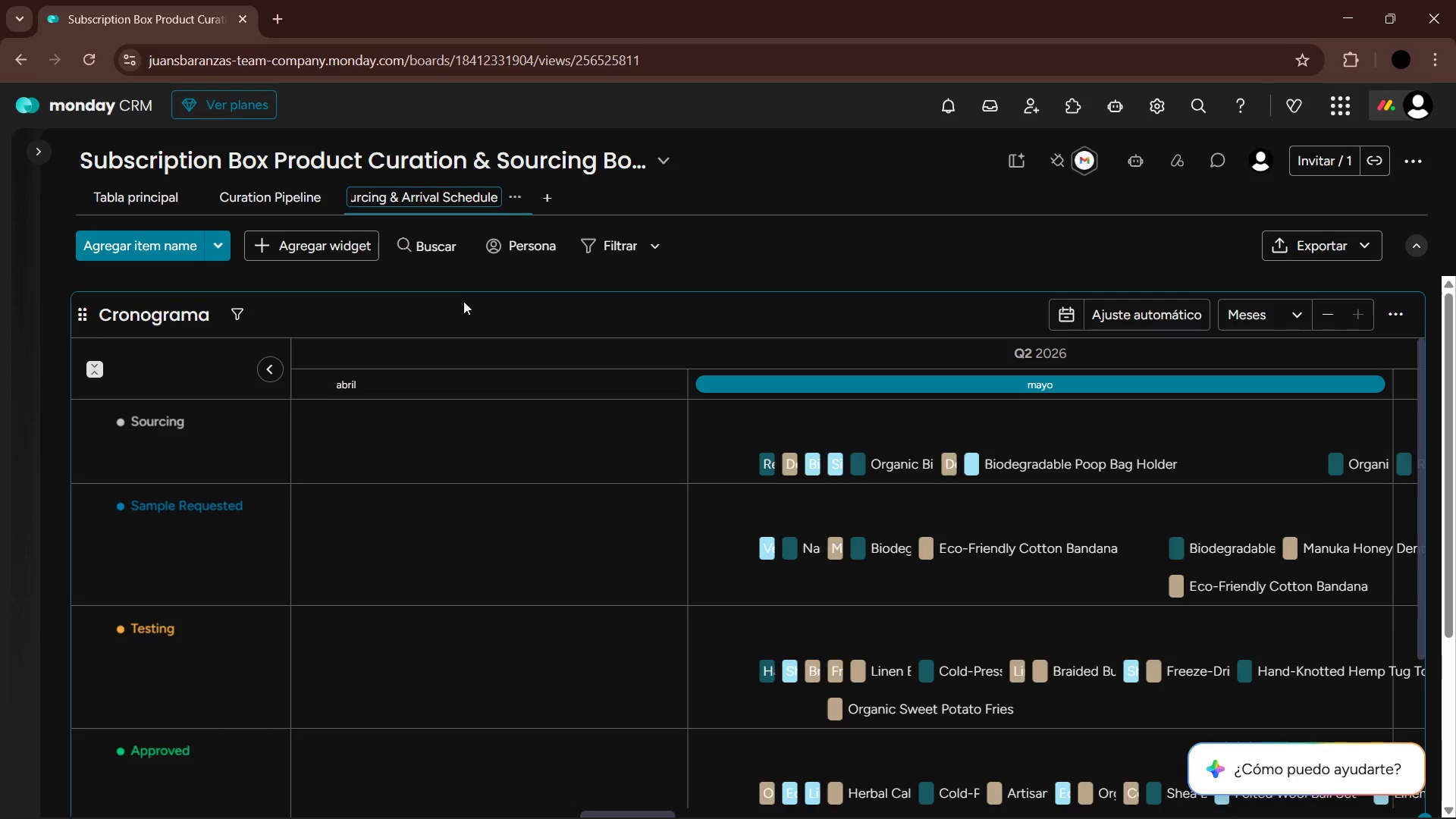 
key(Enter)
 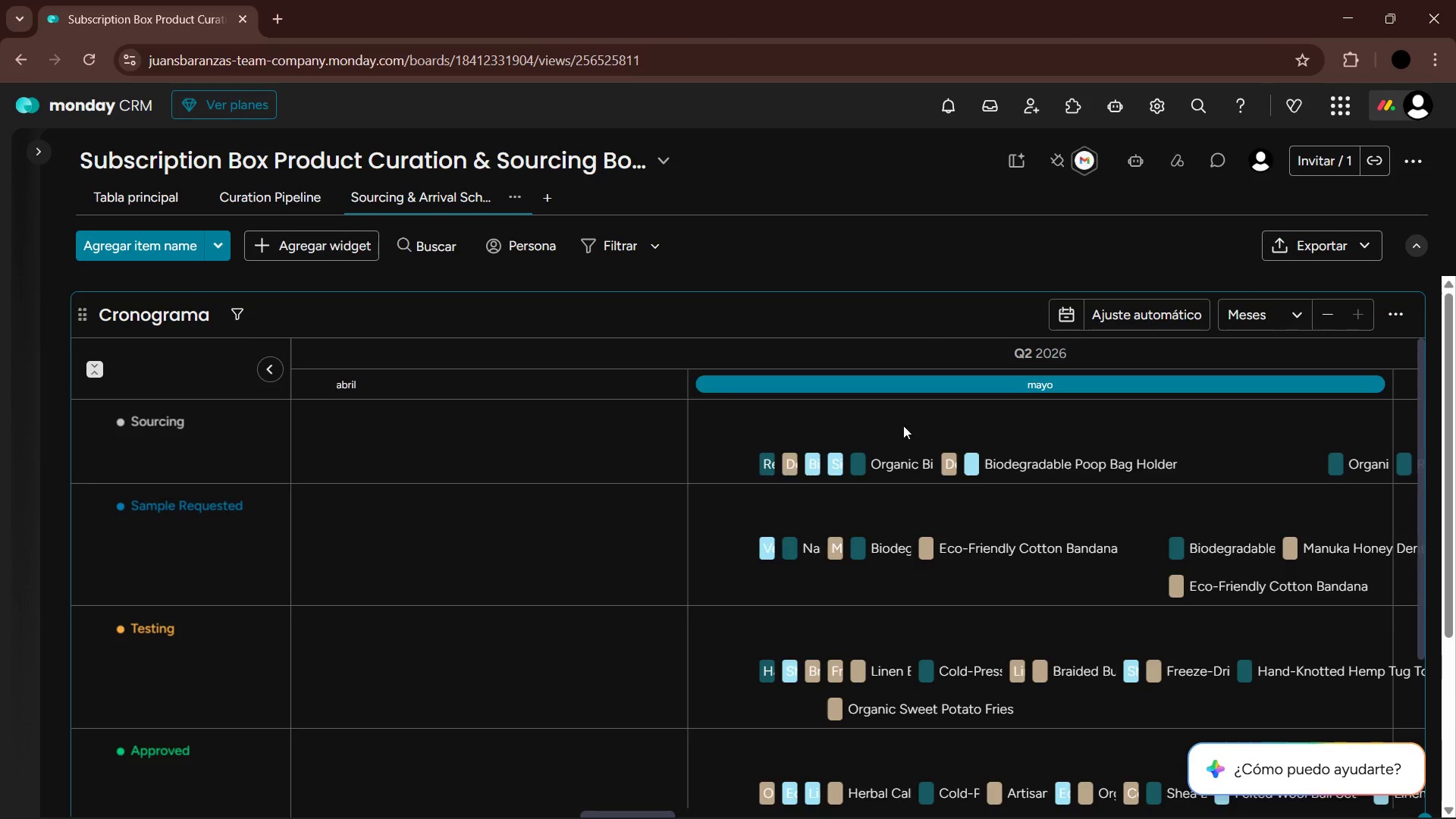 
left_click_drag(start_coordinate=[645, 811], to_coordinate=[703, 805])
 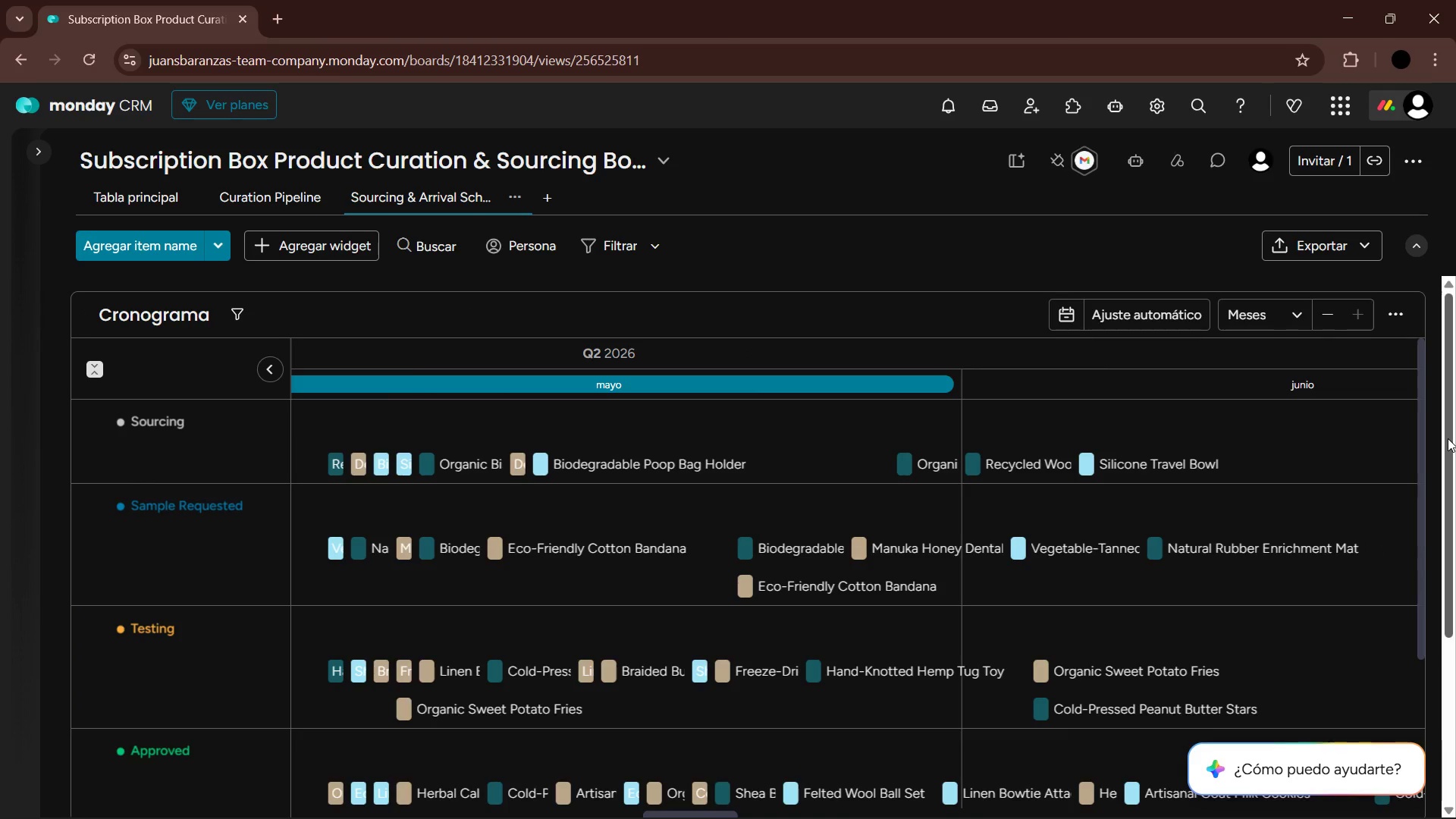 
key(Control+NumpadSubtract)
 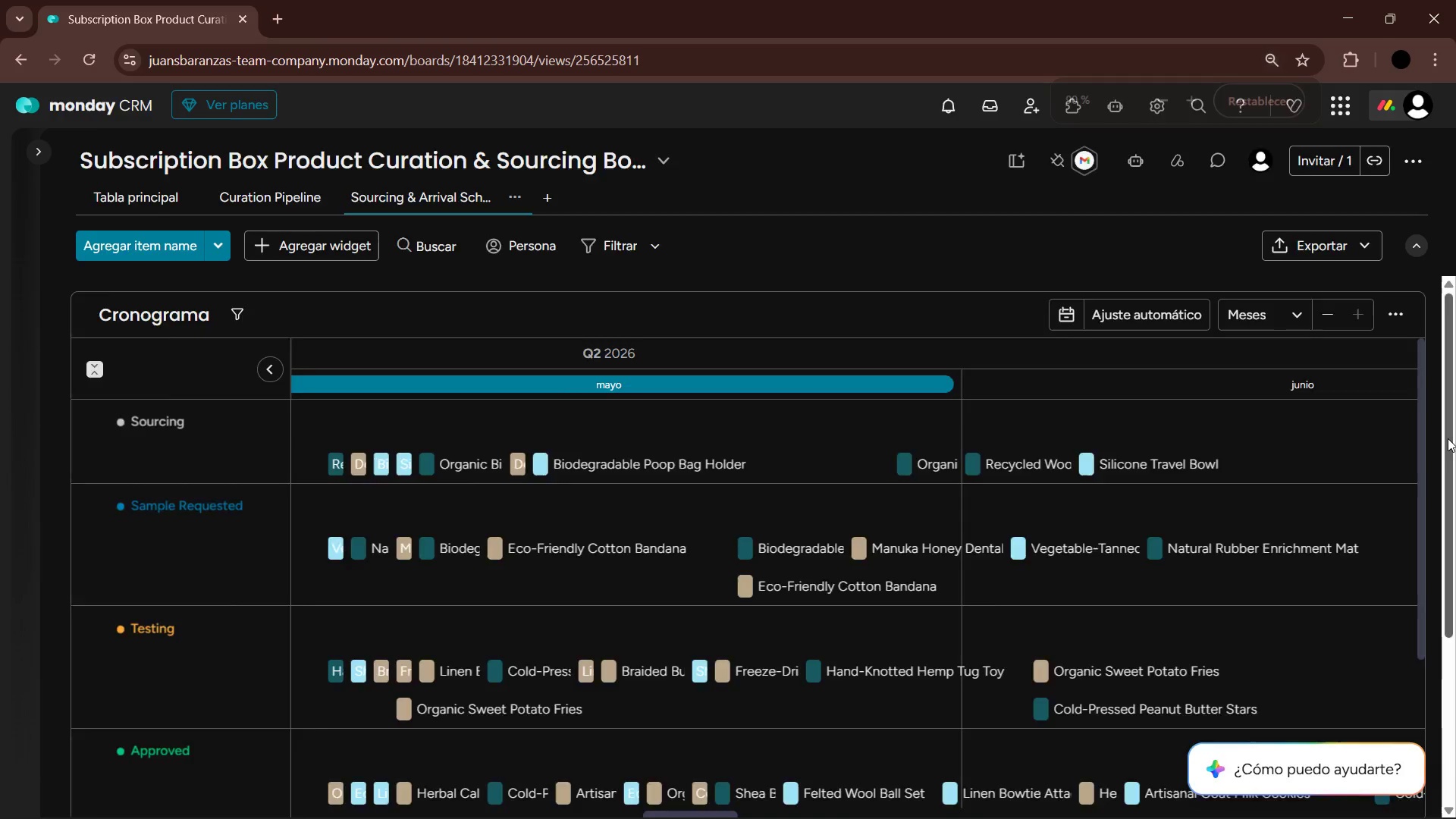 
key(Control+NumpadSubtract)
 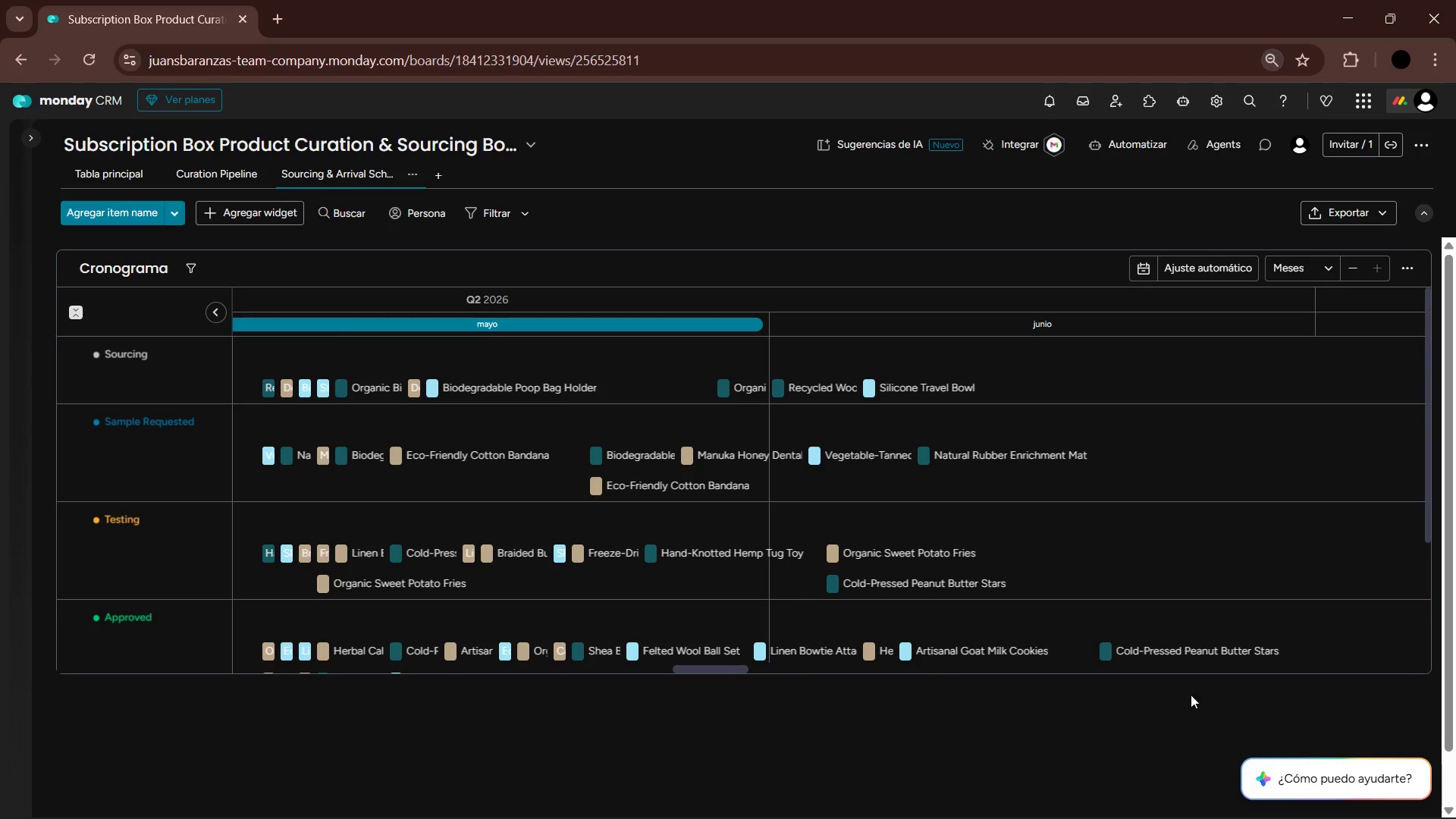 
left_click_drag(start_coordinate=[1429, 672], to_coordinate=[1455, 818])
 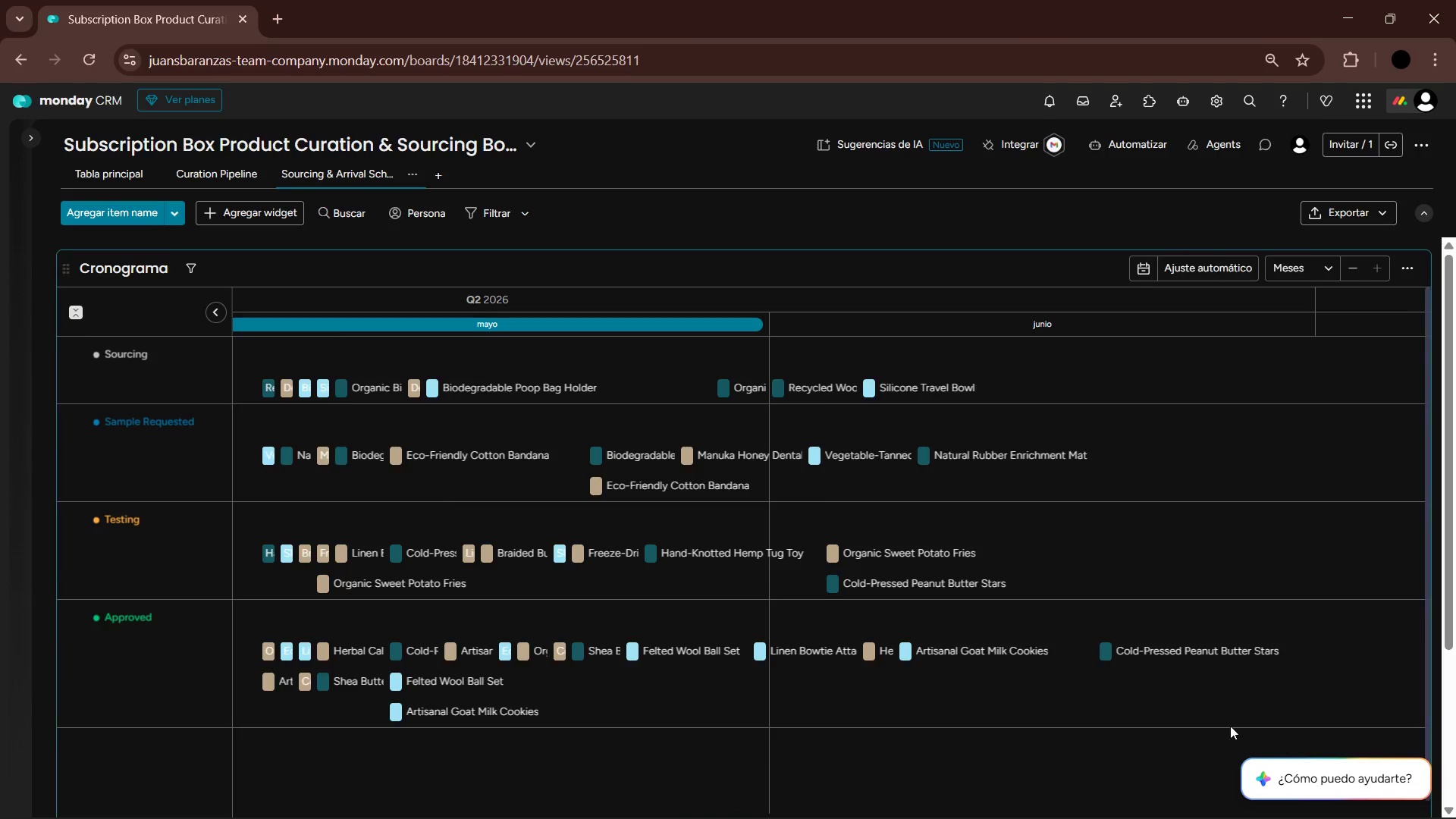 
scroll: coordinate [1175, 704], scroll_direction: down, amount: 4.0
 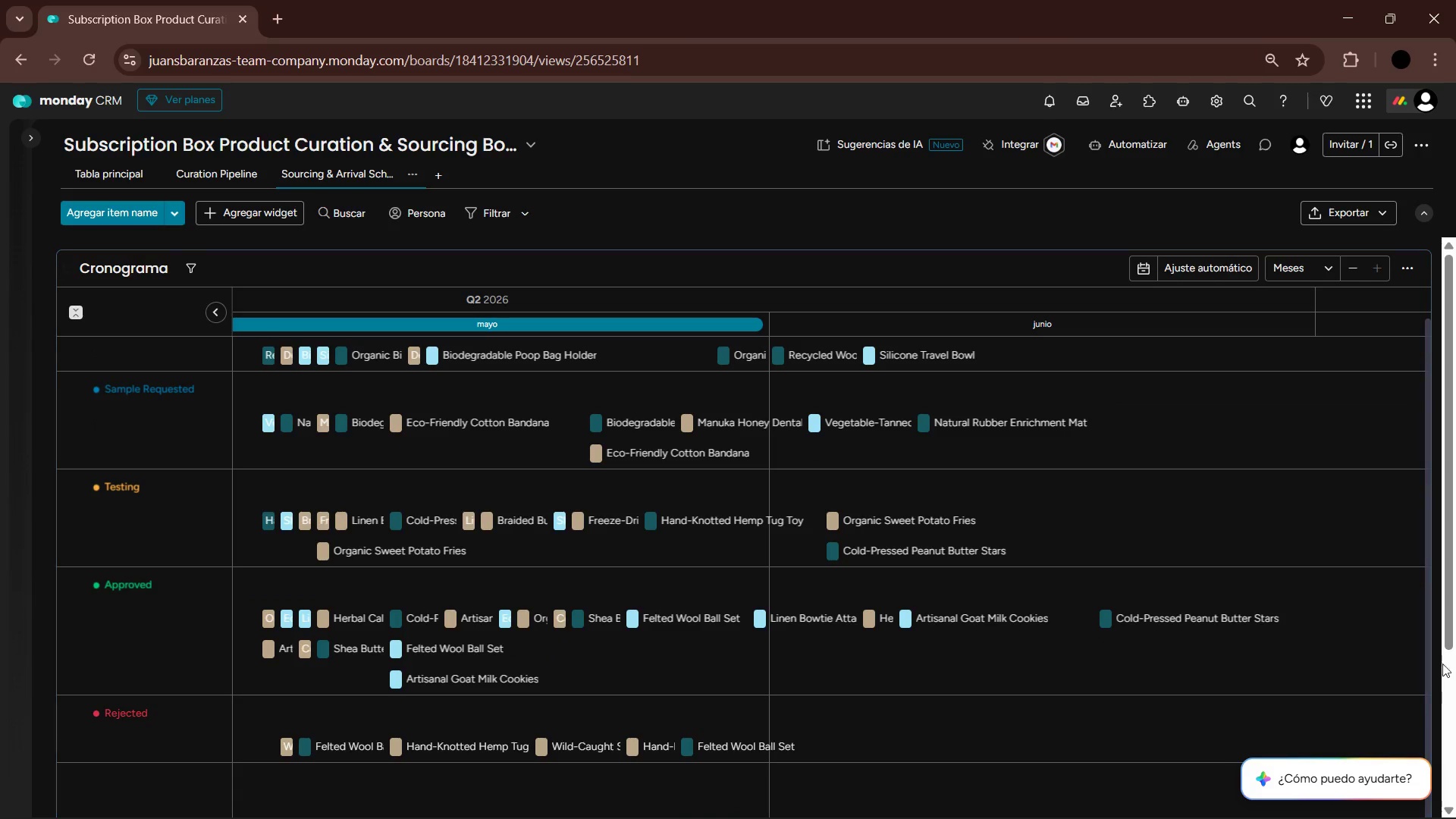 
scroll: coordinate [1304, 641], scroll_direction: up, amount: 2.0
 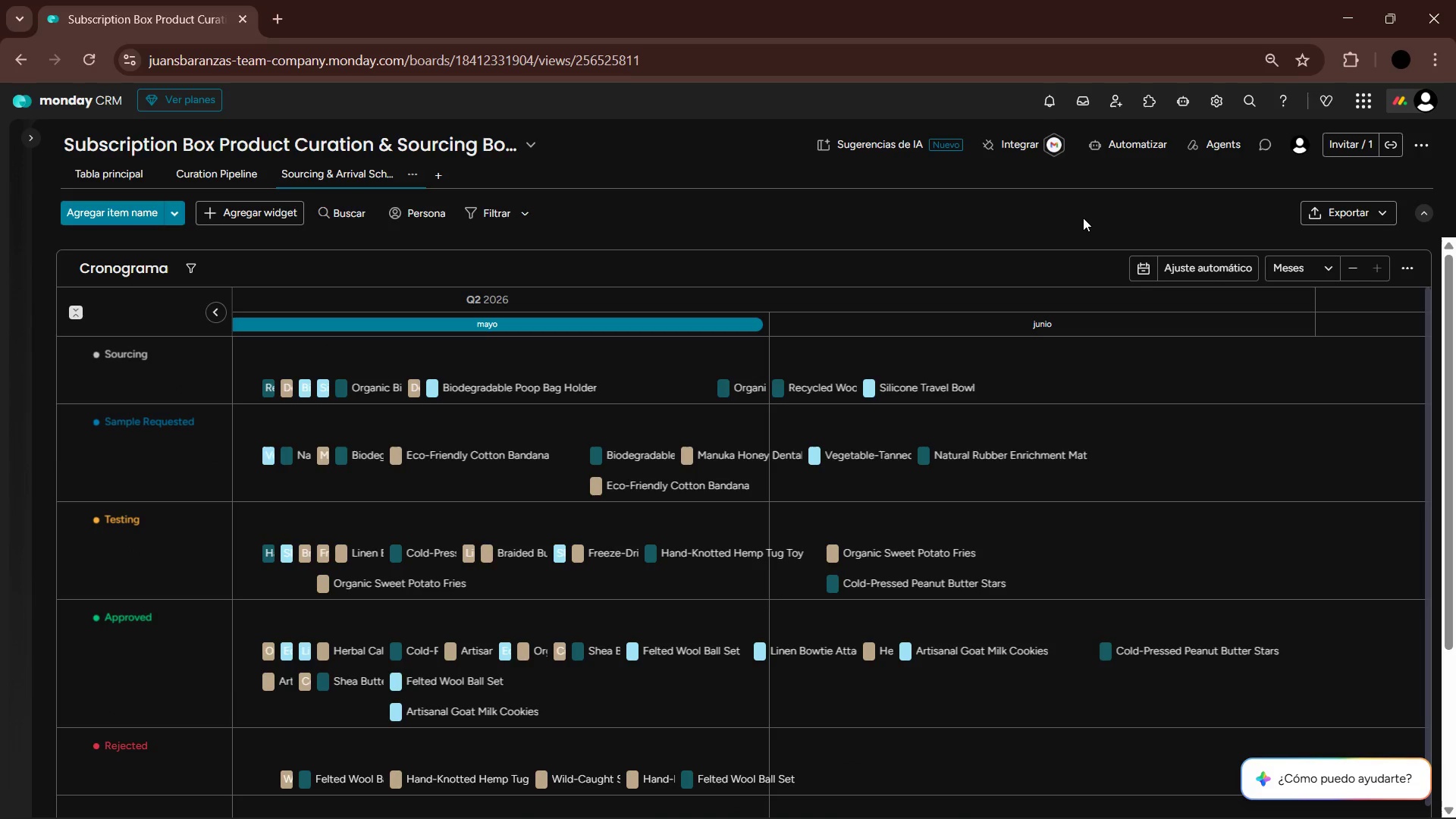 
key(PrintScreen)
 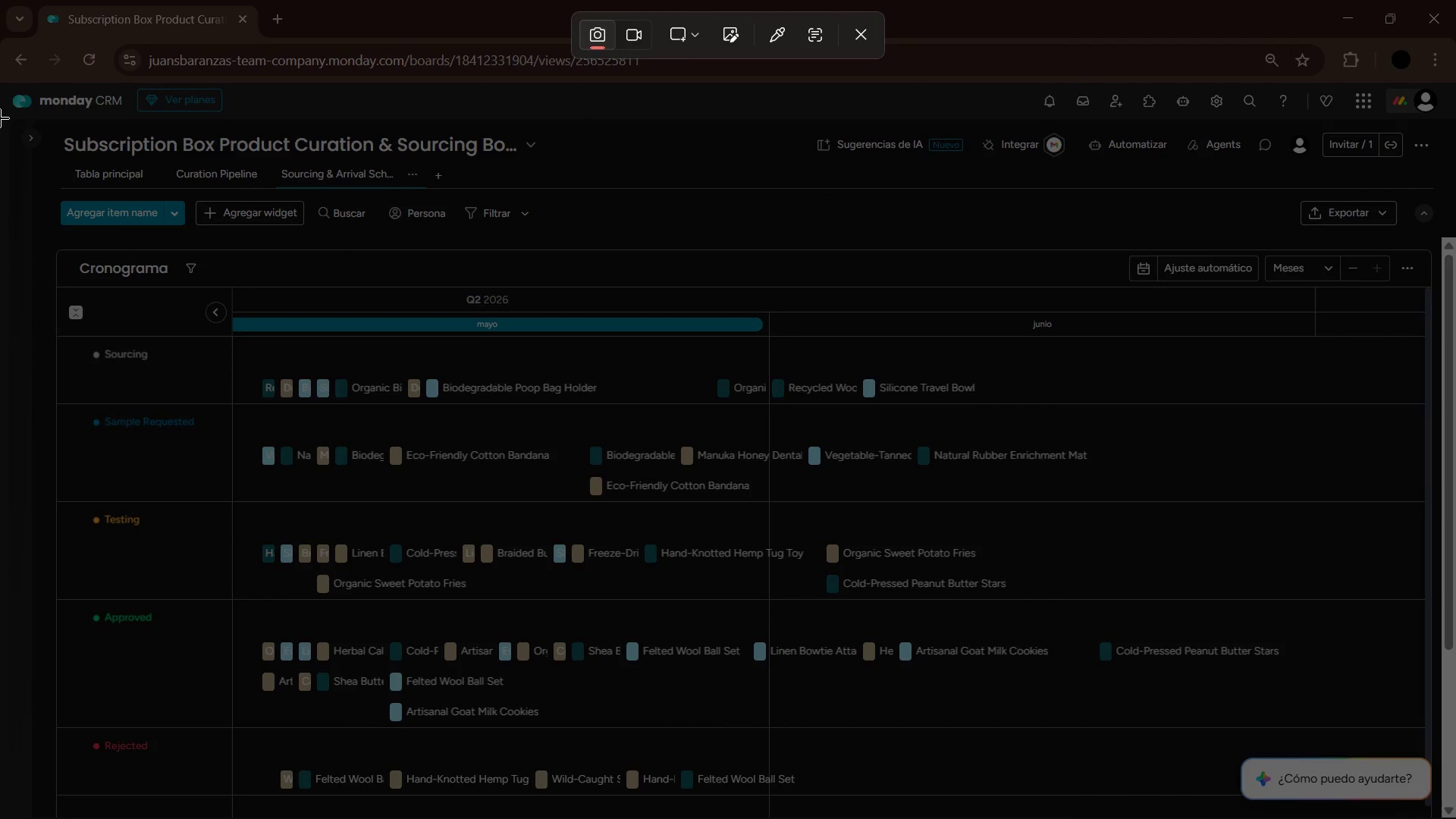 
left_click_drag(start_coordinate=[0, 88], to_coordinate=[1455, 818])
 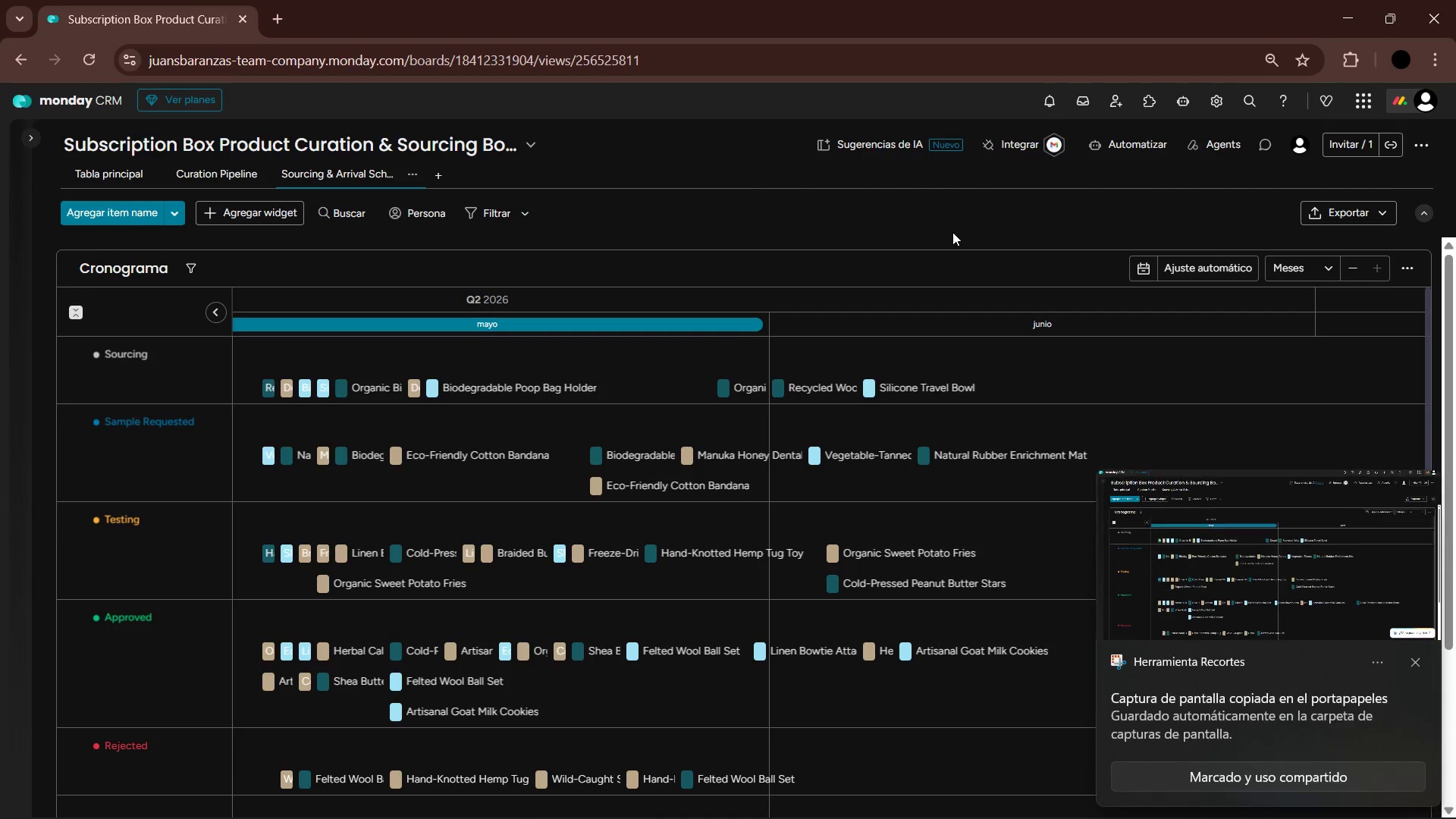 
key(Control+NumpadSubtract)
 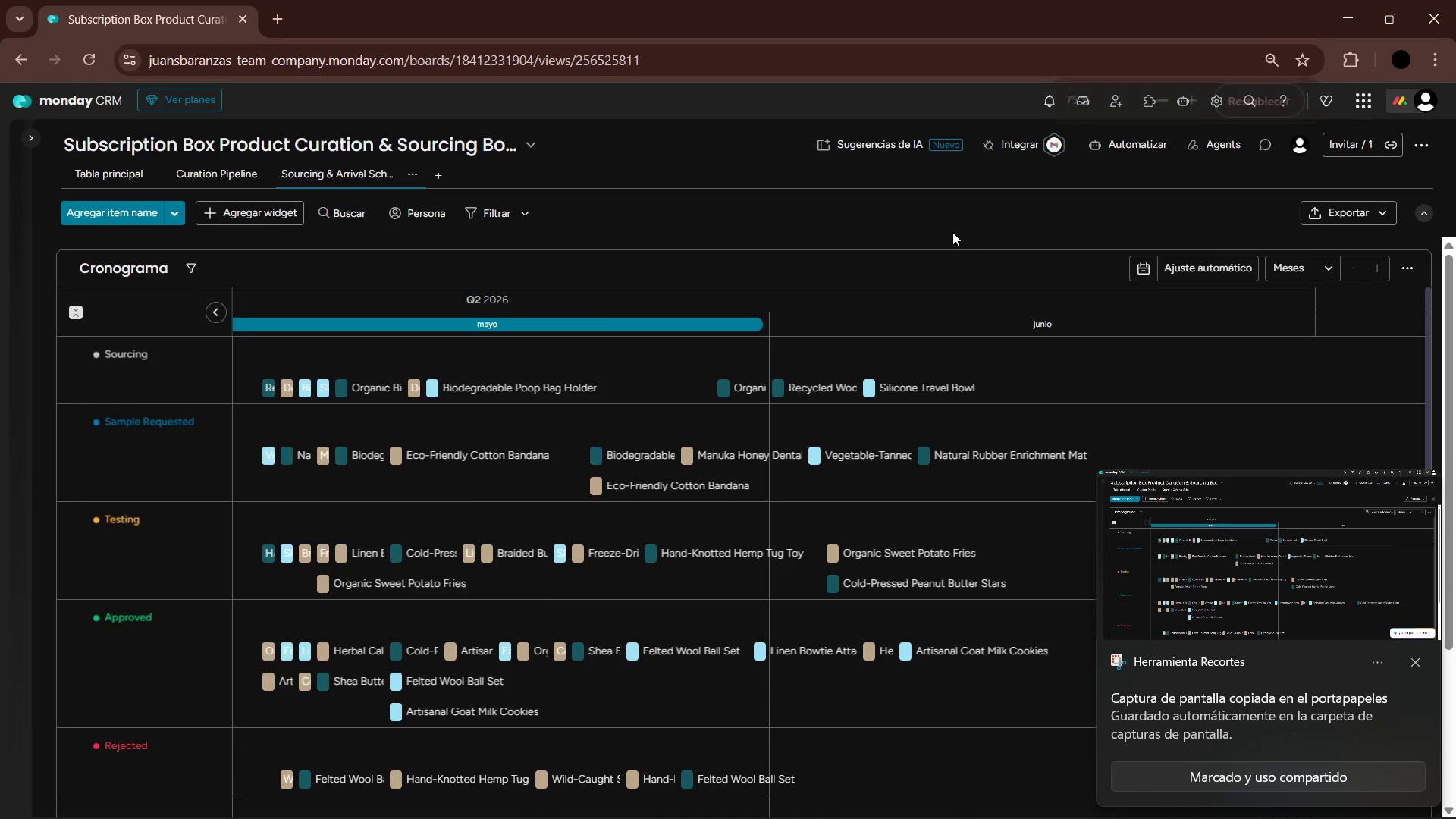 
key(Control+NumpadSubtract)
 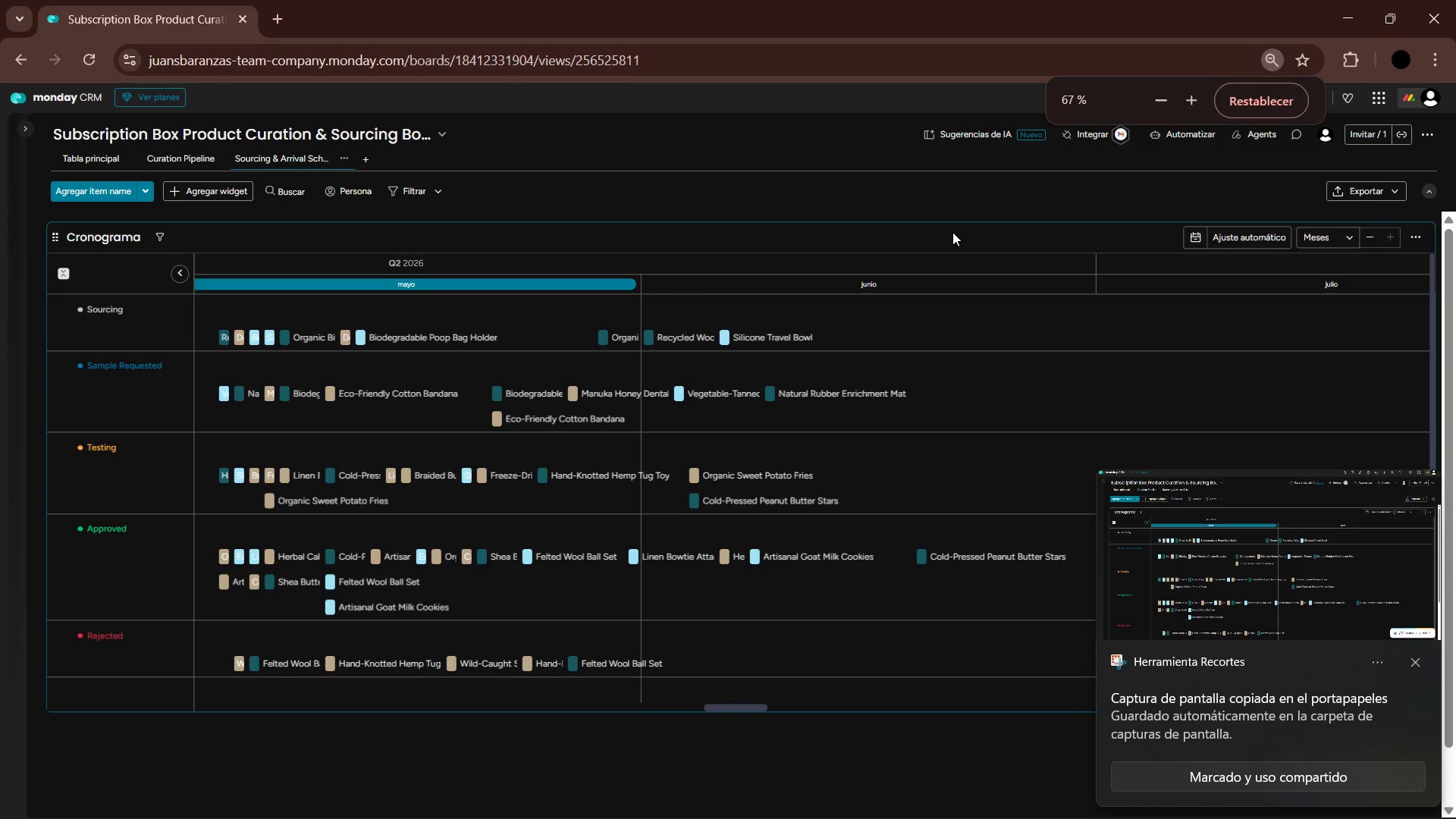 
key(Control+NumpadAdd)
 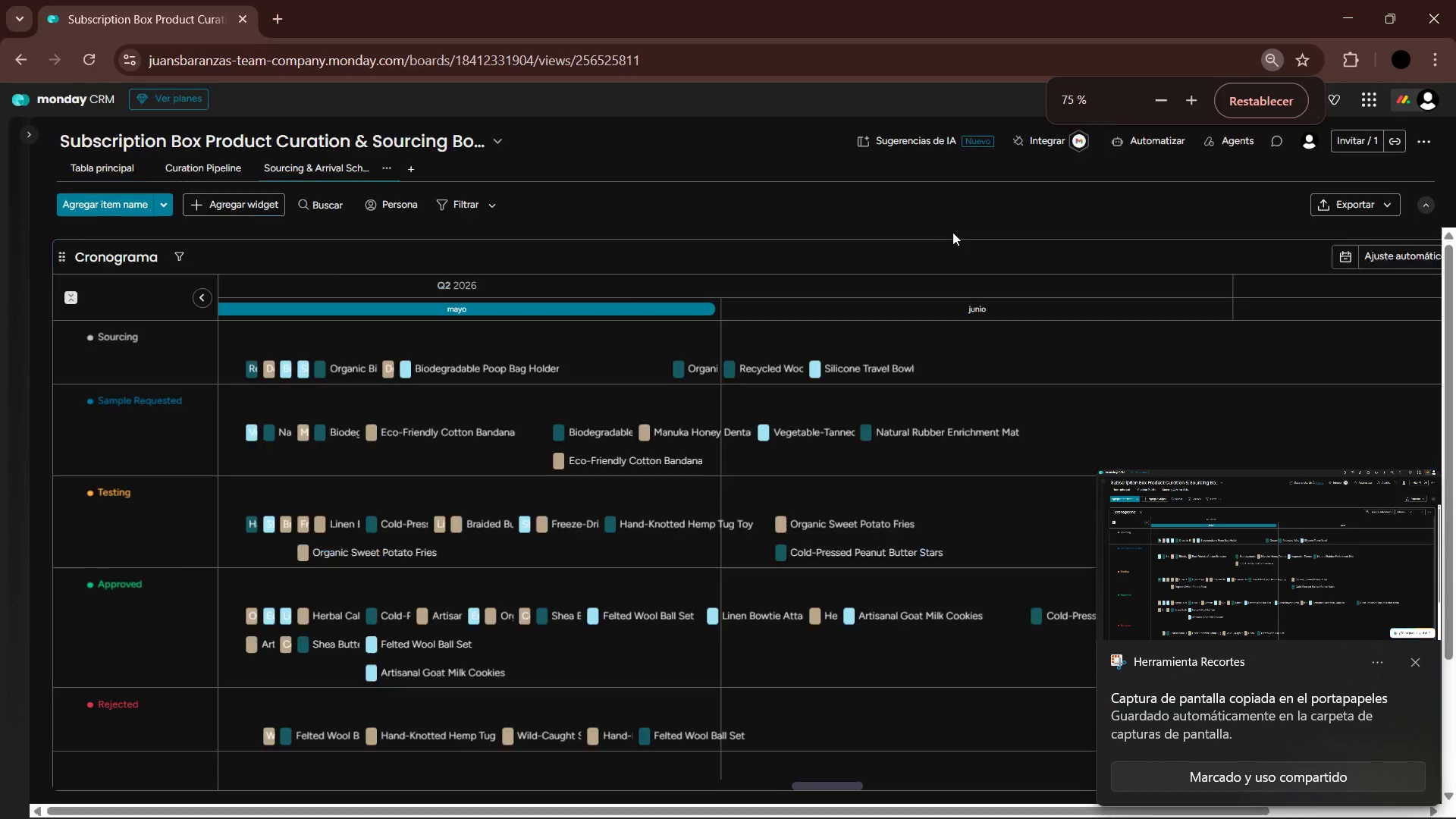 
key(Control+NumpadAdd)
 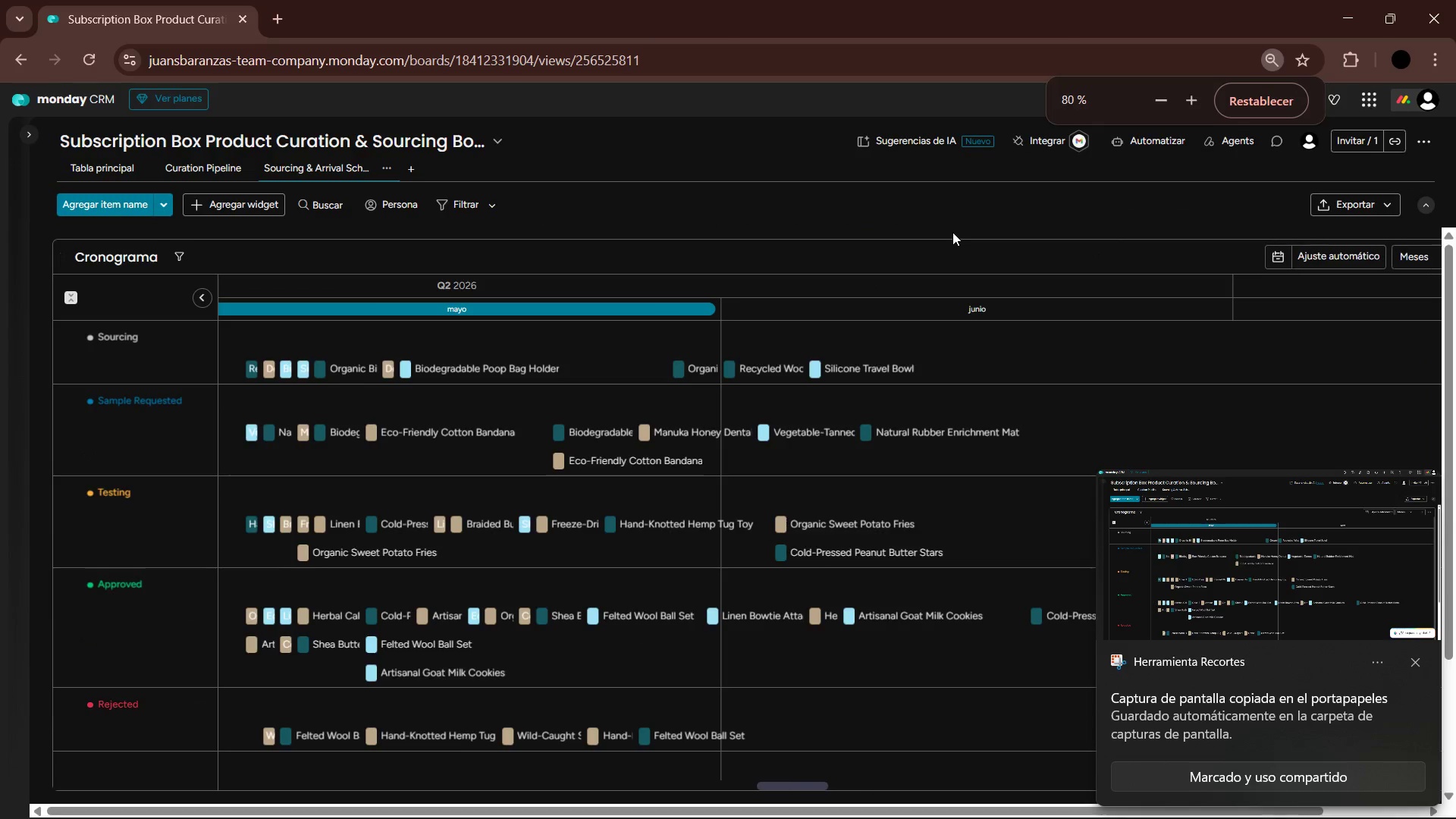 
key(Control+NumpadAdd)
 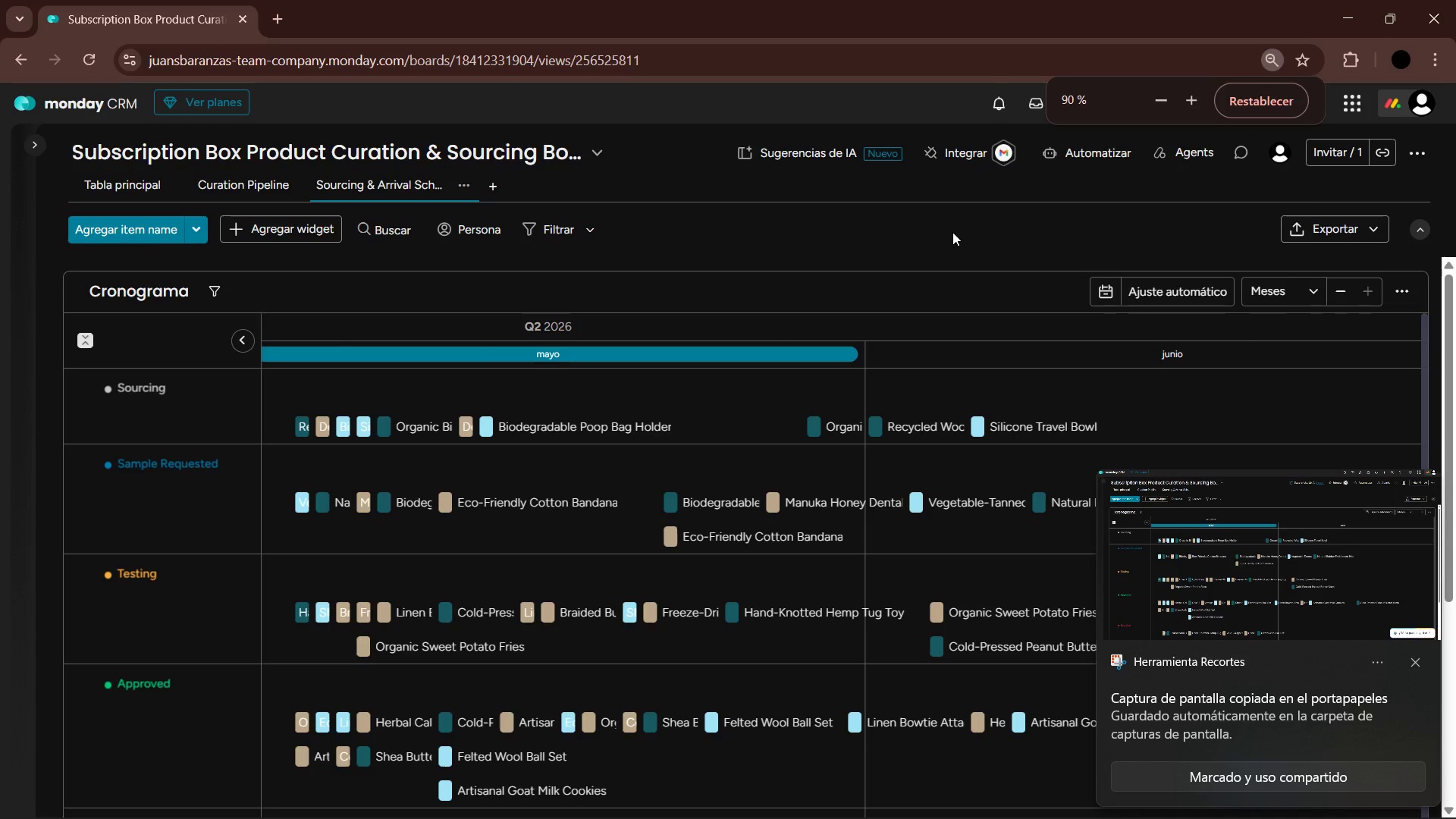 
key(Control+NumpadAdd)
 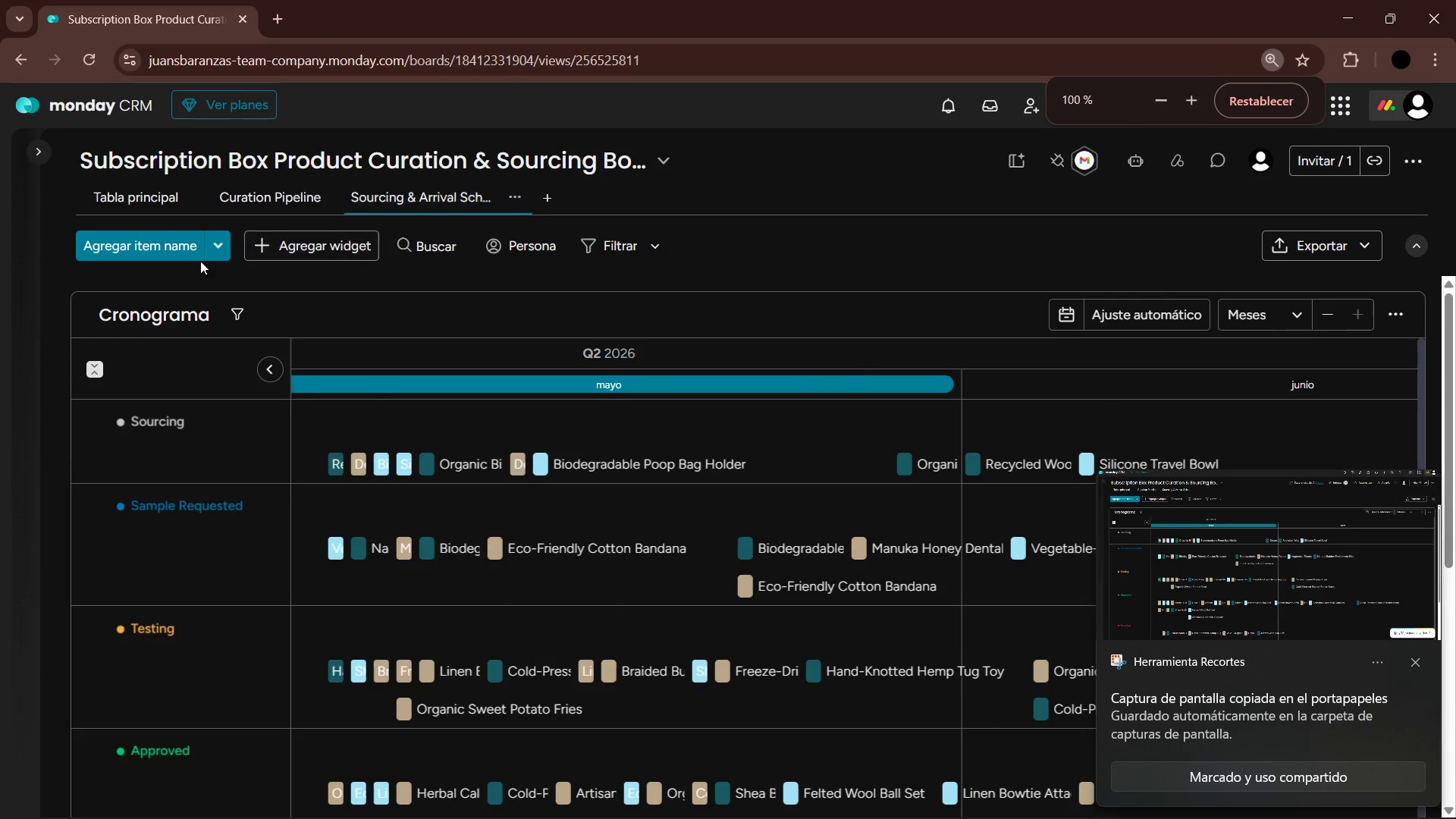 
left_click([140, 196])
 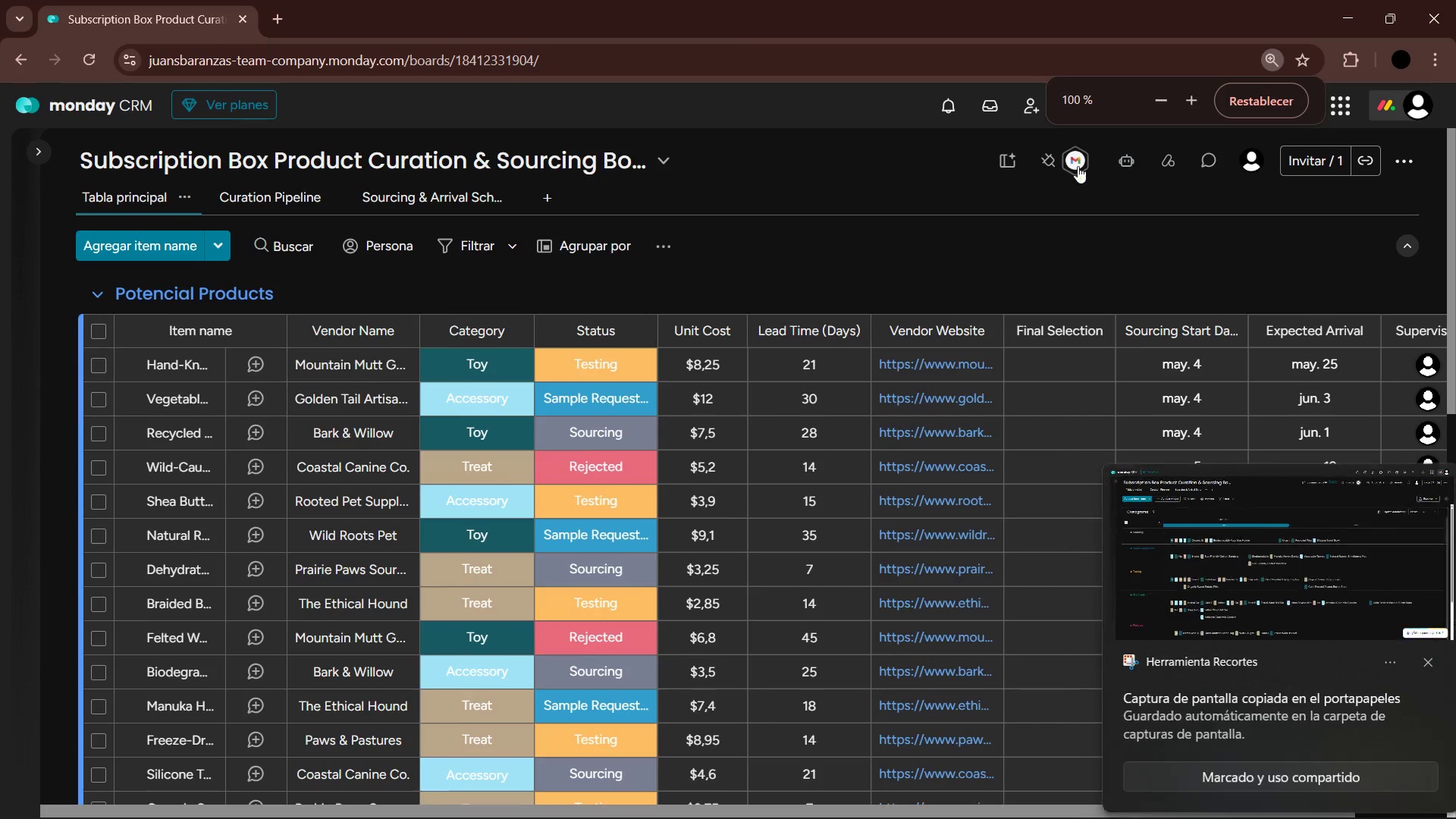 
left_click([1124, 155])
 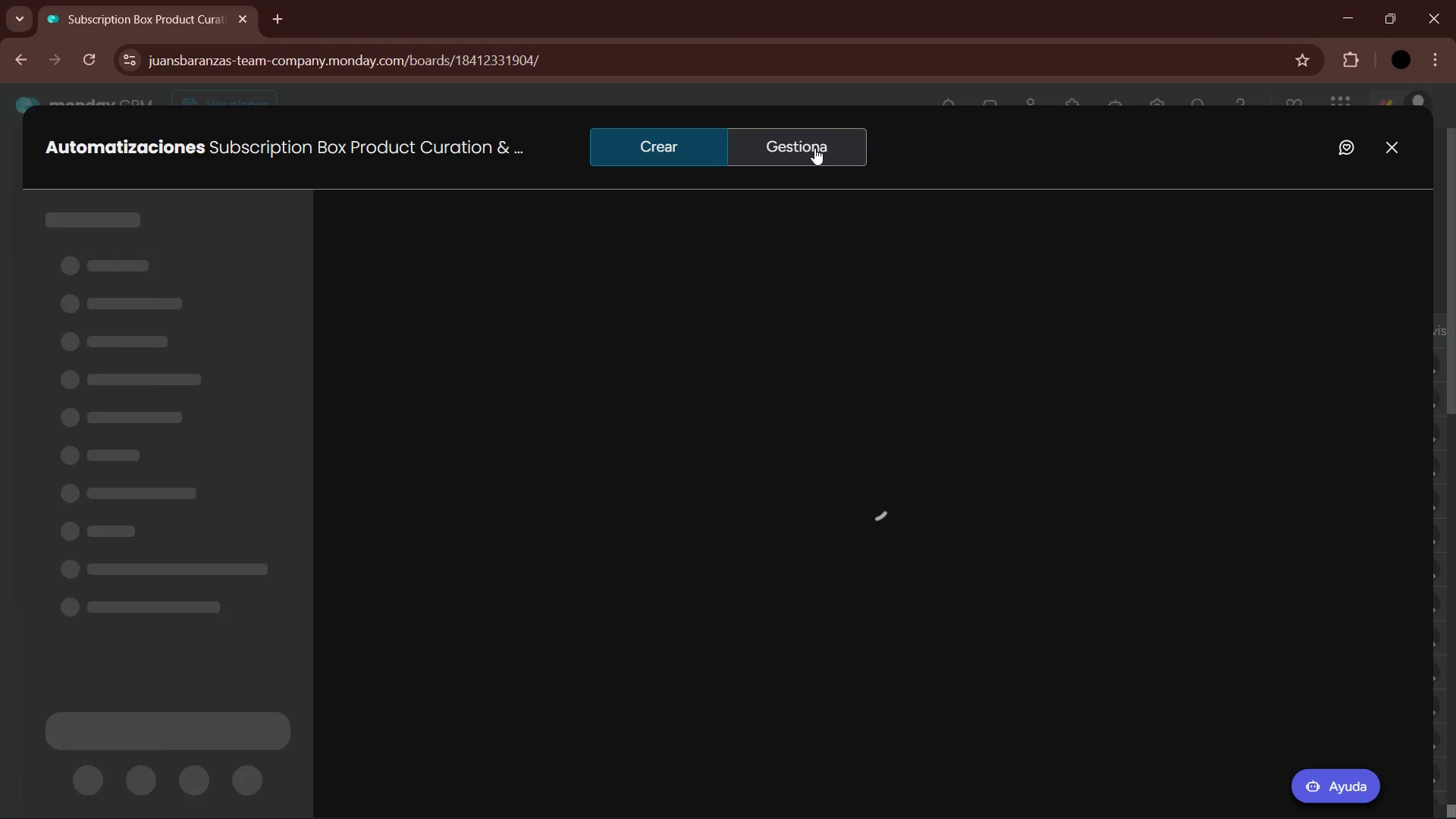 
left_click([814, 148])
 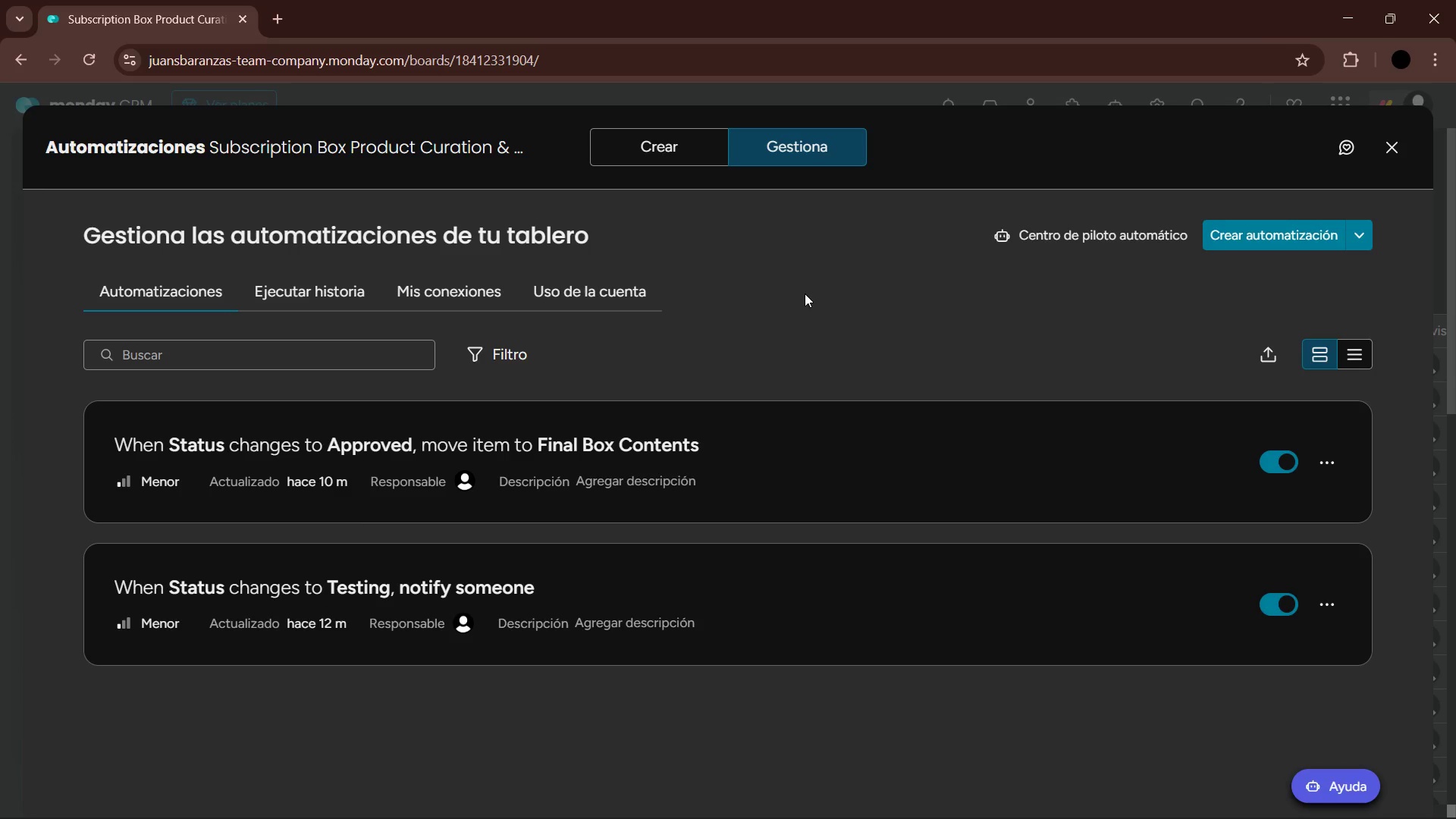 
key(PrintScreen)
 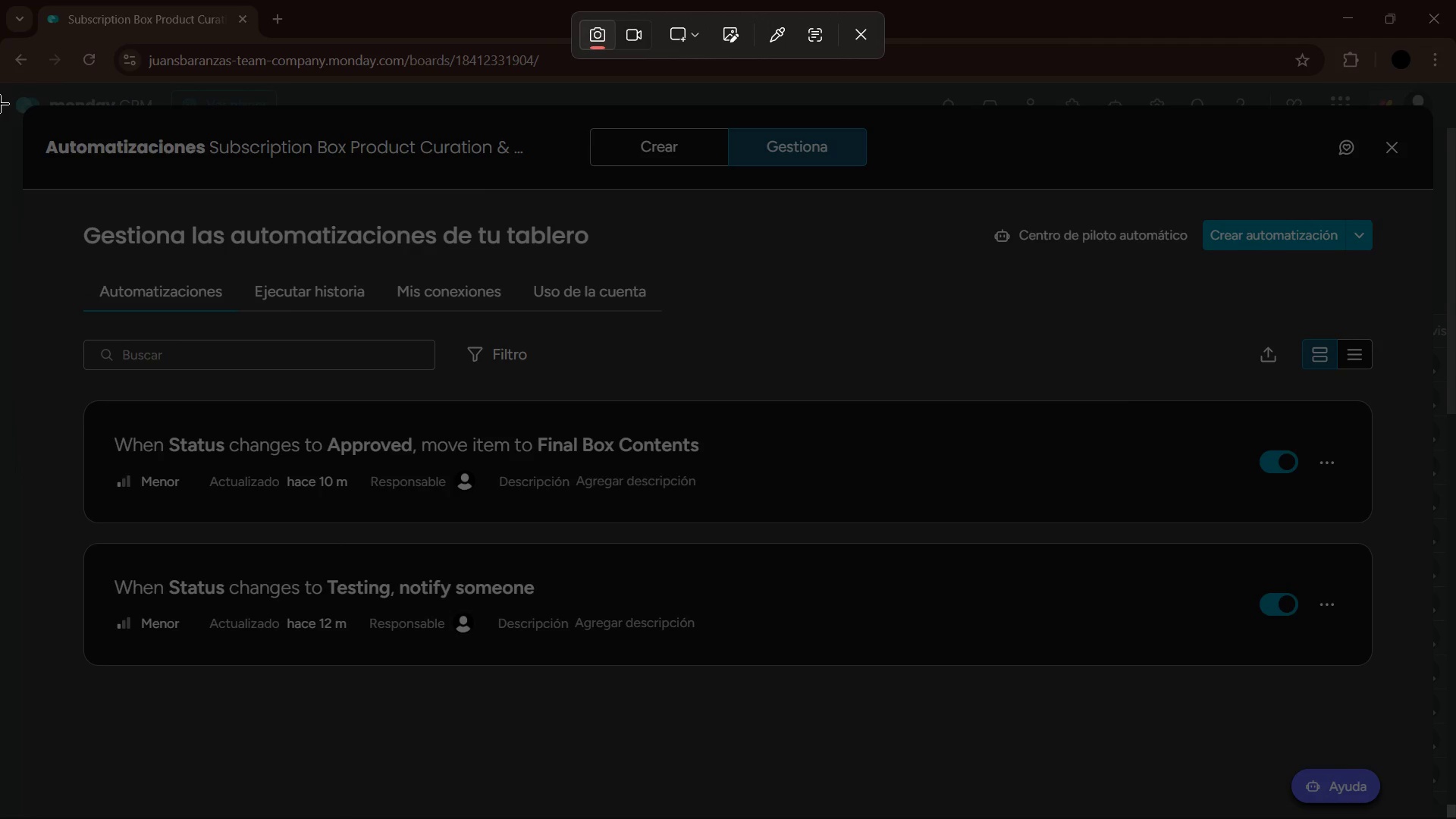 
left_click_drag(start_coordinate=[0, 84], to_coordinate=[1455, 818])
 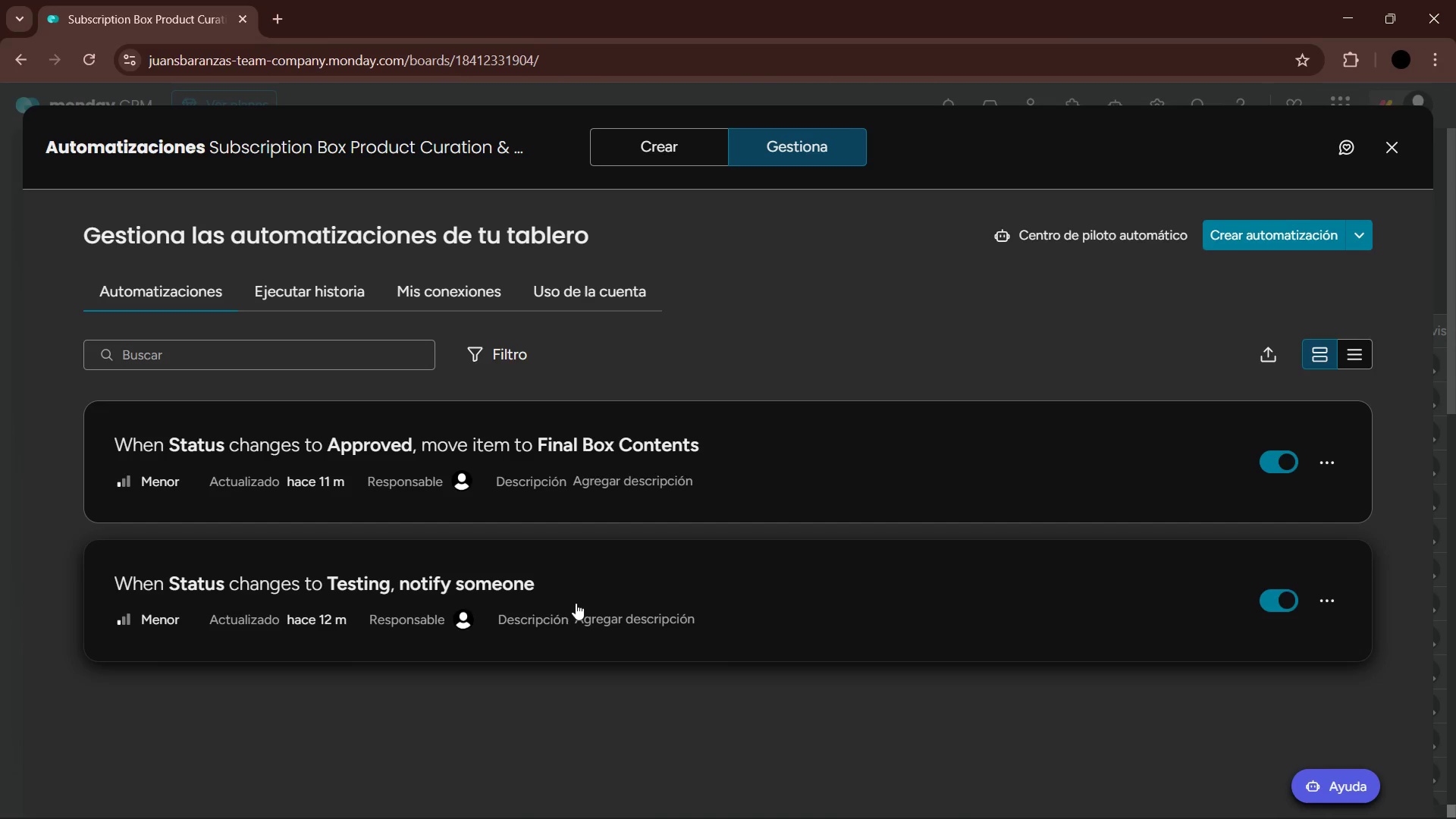 
left_click([585, 595])
 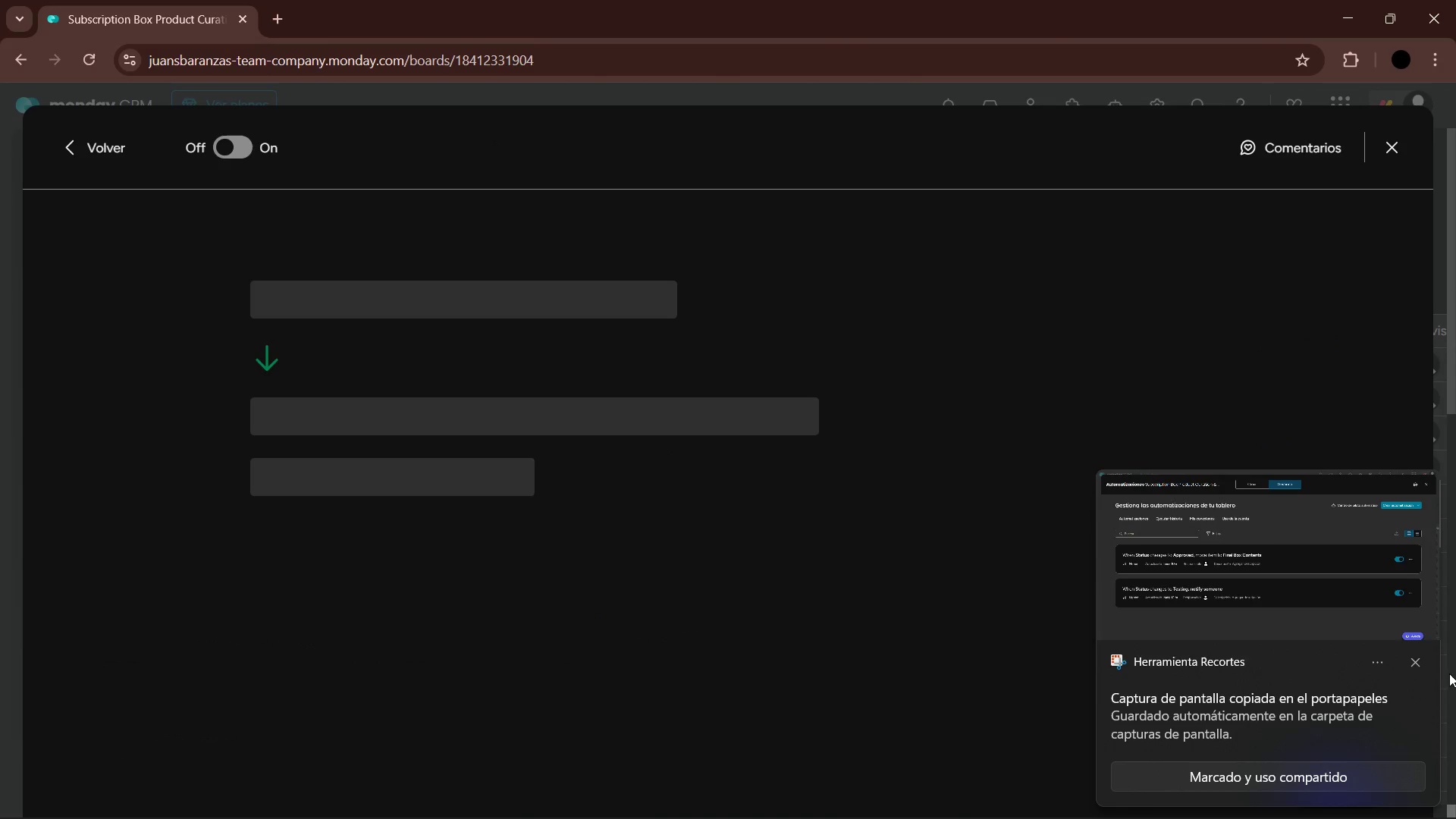 
left_click([1419, 662])
 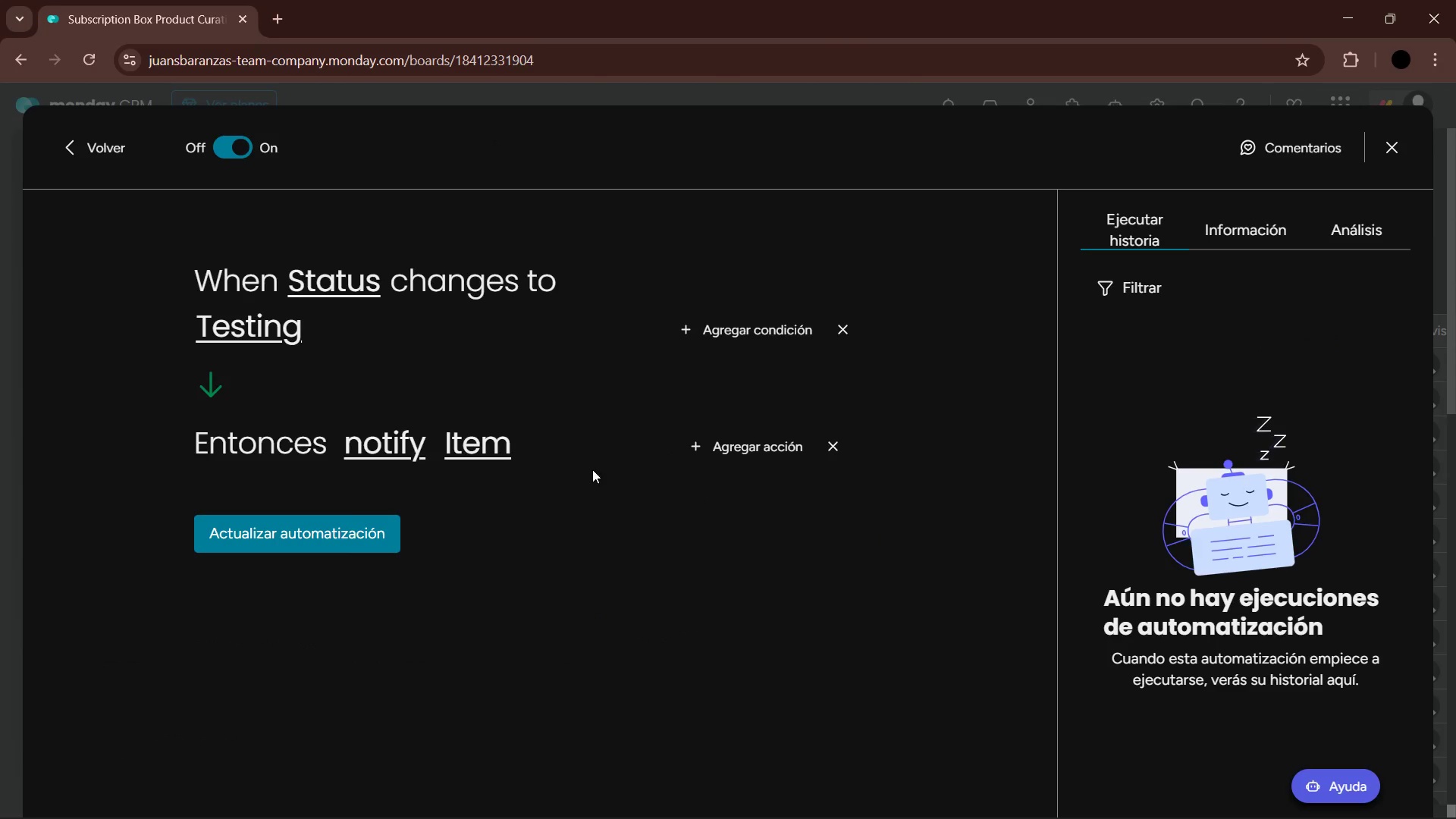 
left_click([364, 444])
 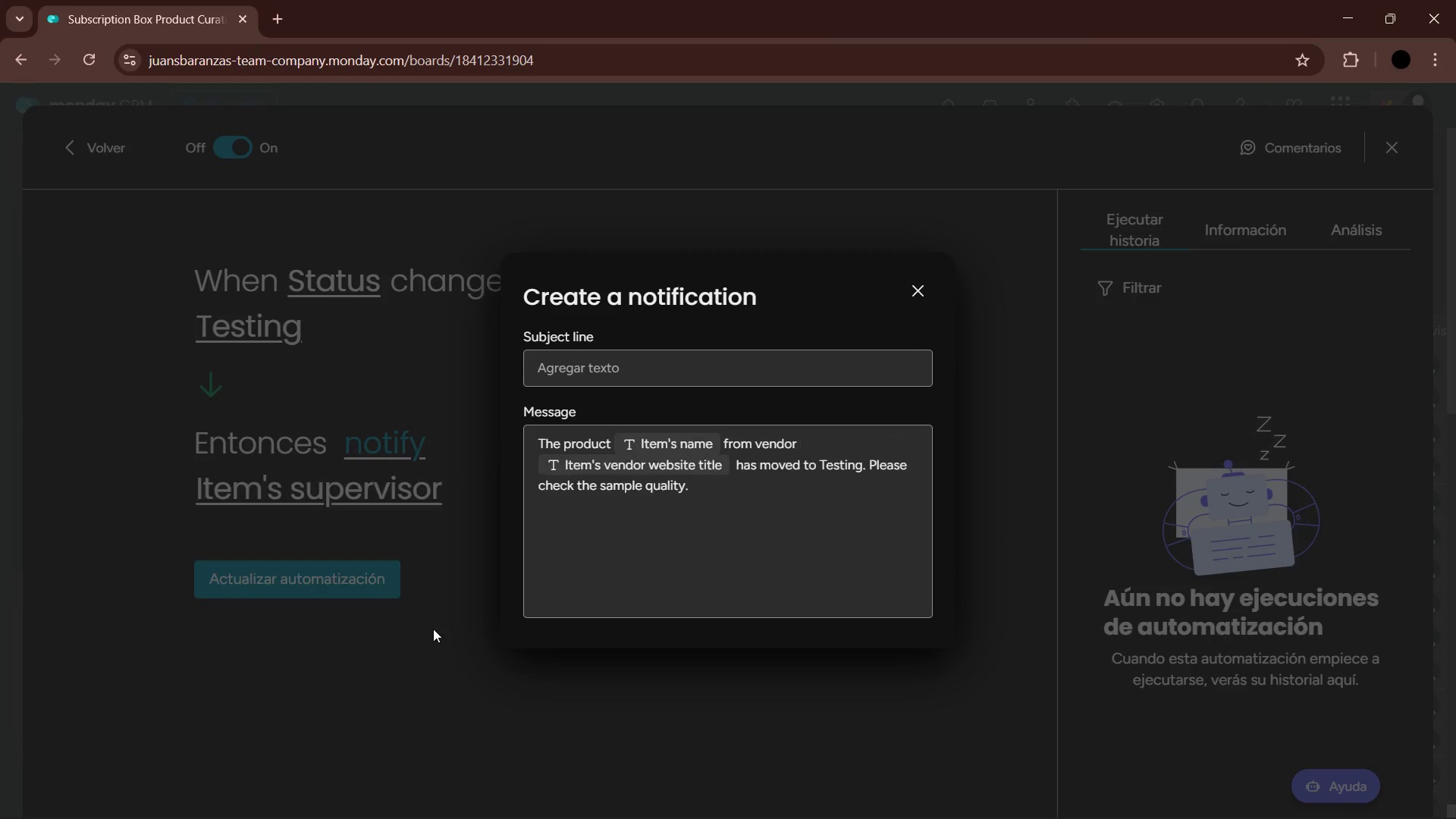 
key(PrintScreen)
 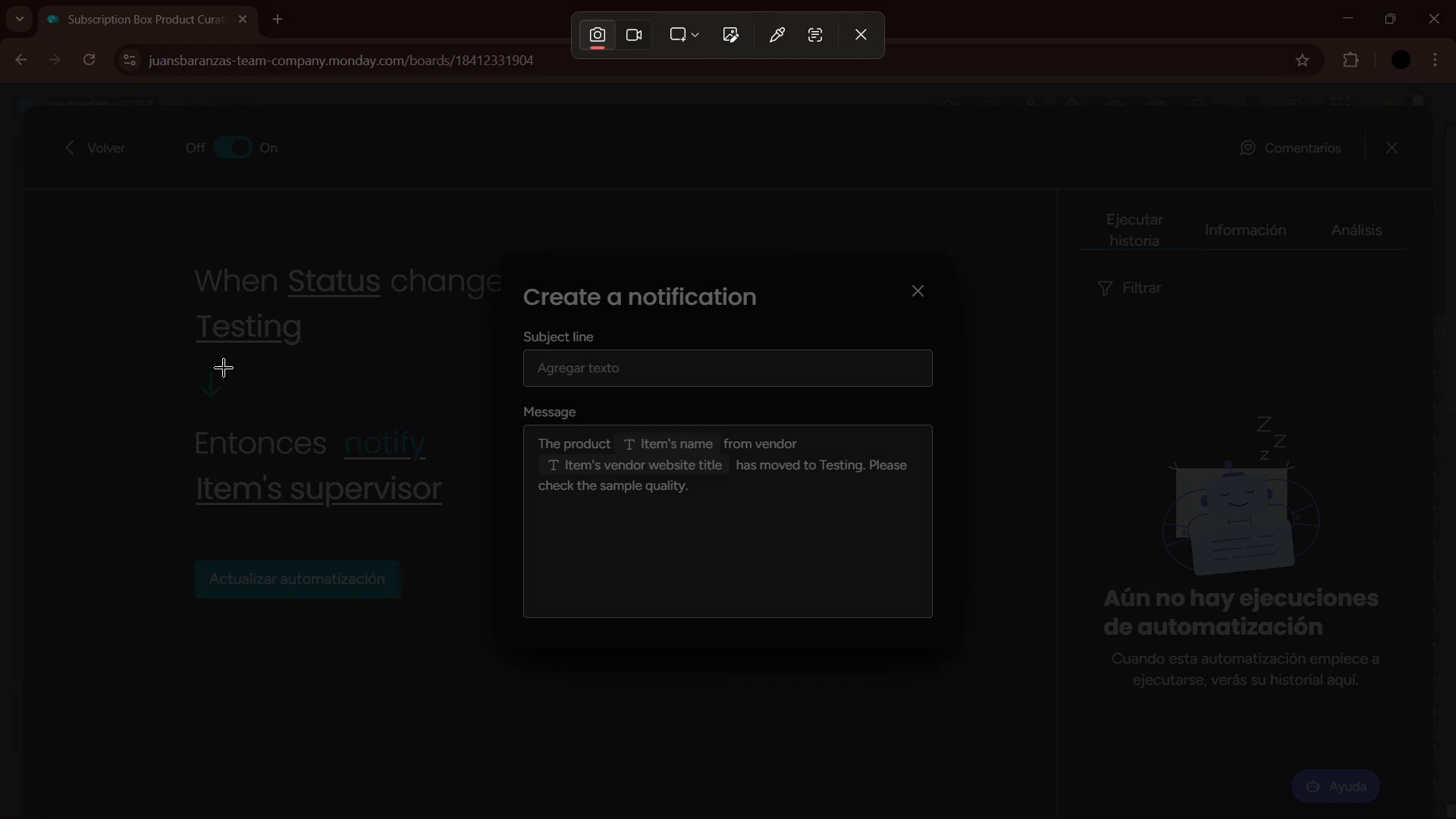 
left_click_drag(start_coordinate=[157, 212], to_coordinate=[1056, 724])
 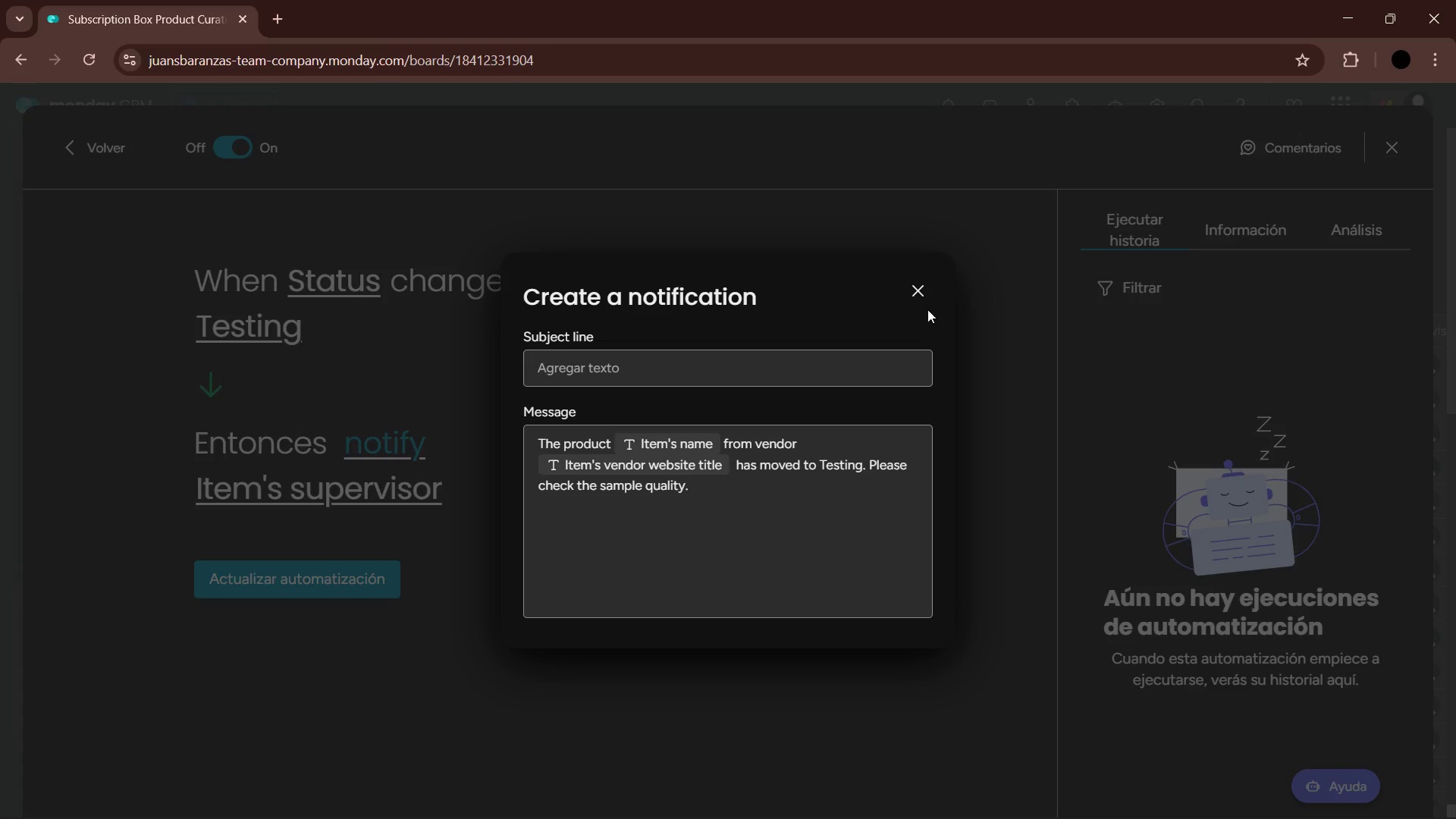 
left_click([926, 290])
 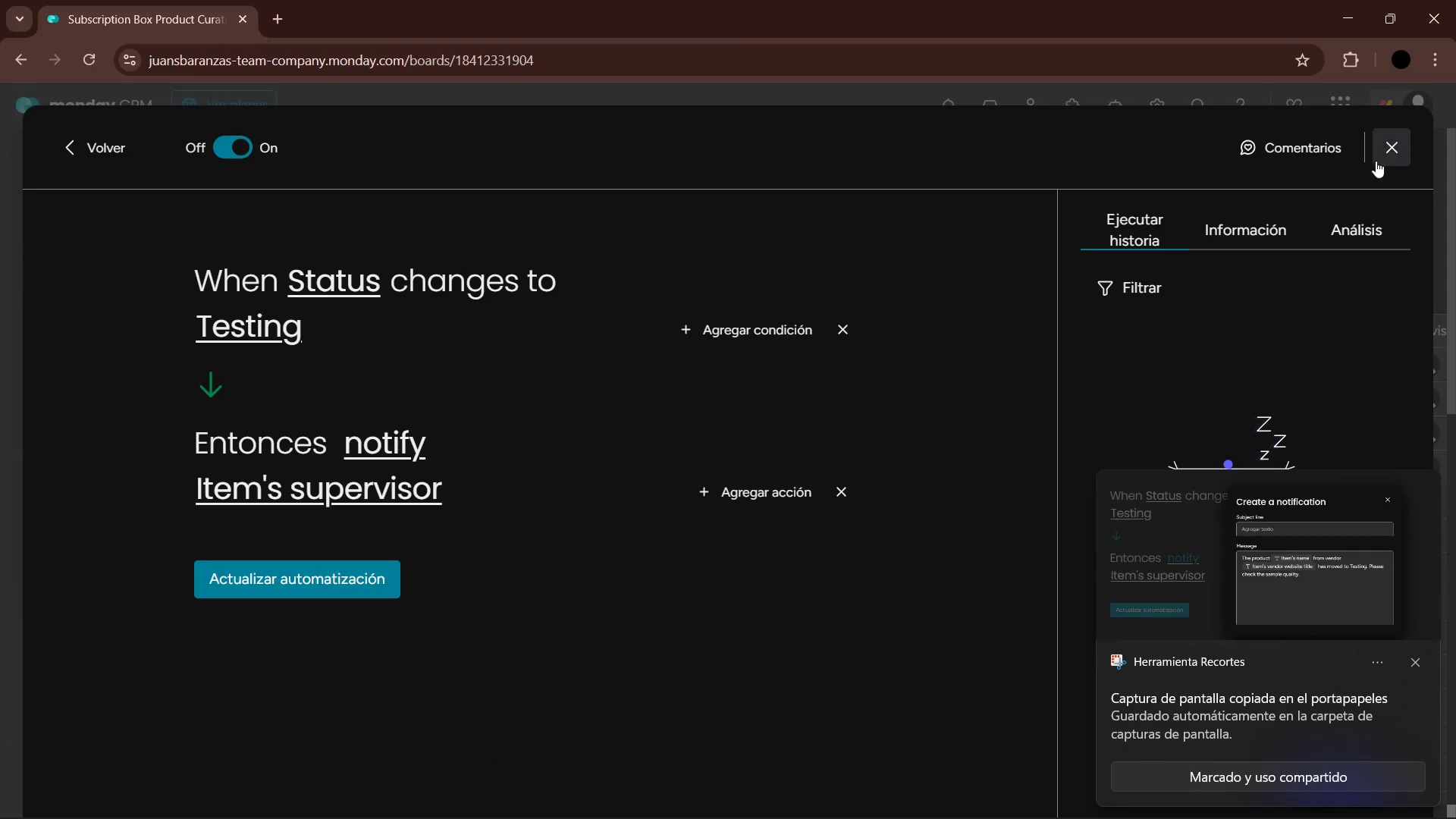 
left_click([1400, 145])
 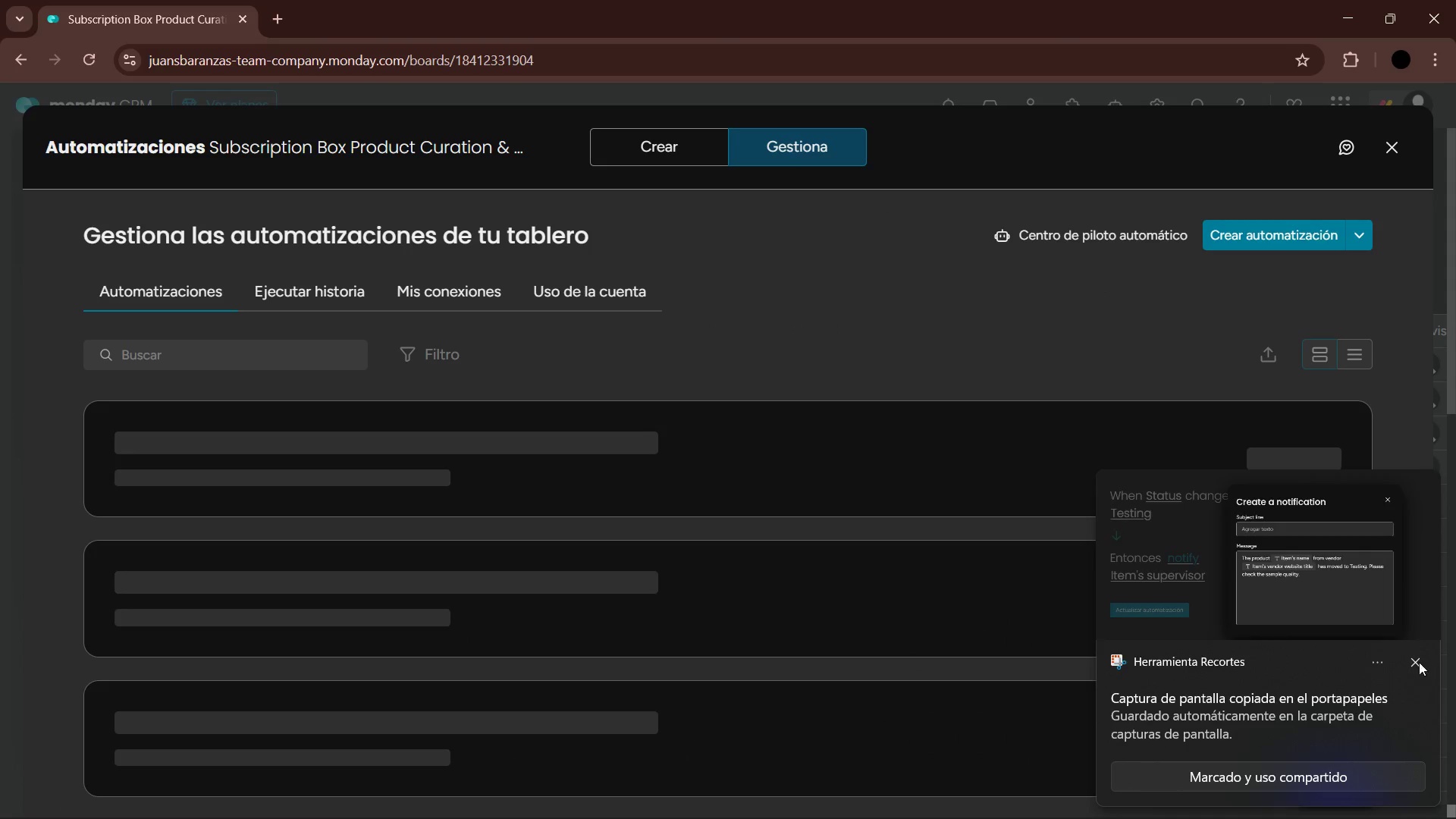 
left_click([1417, 660])
 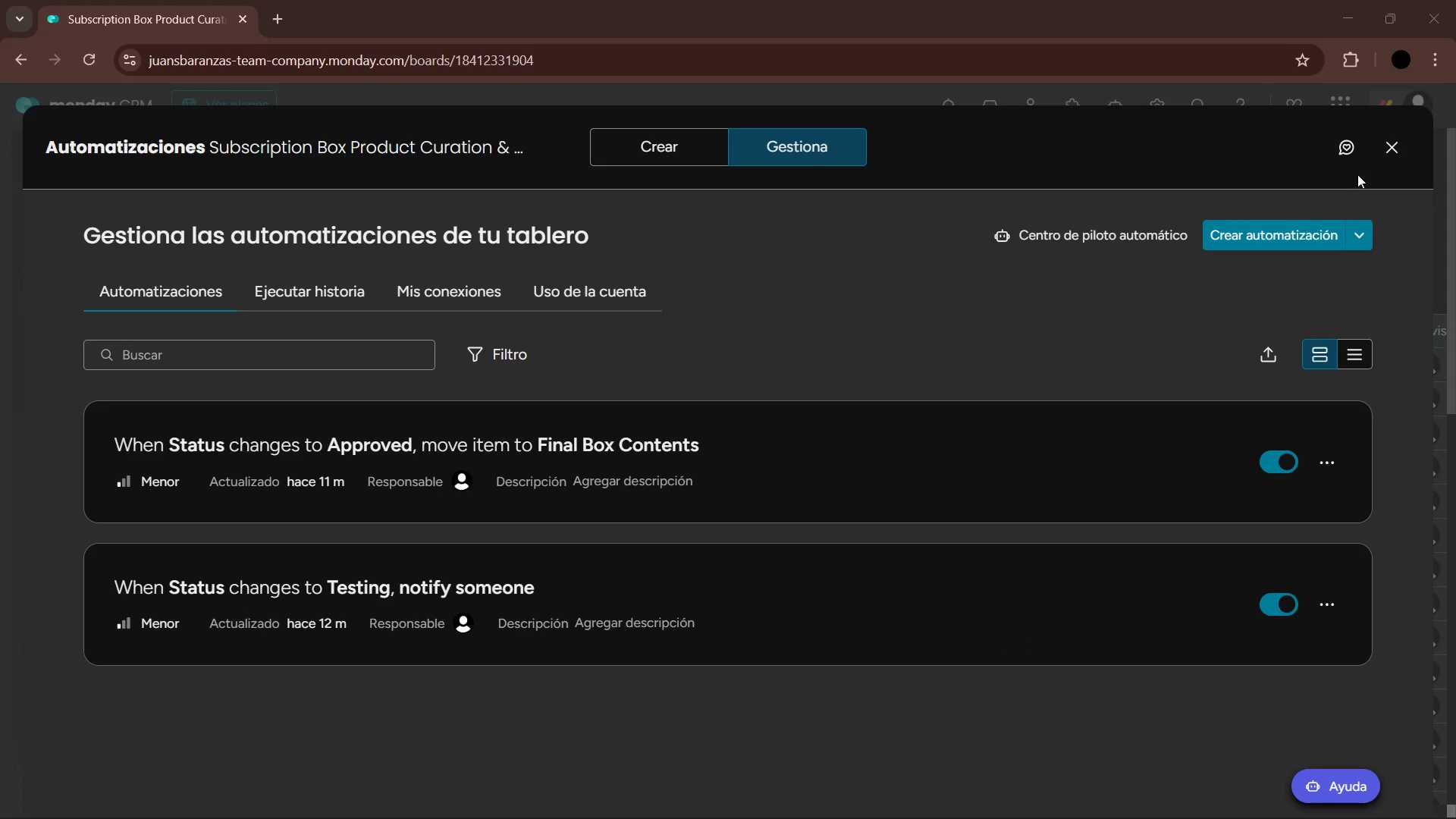 